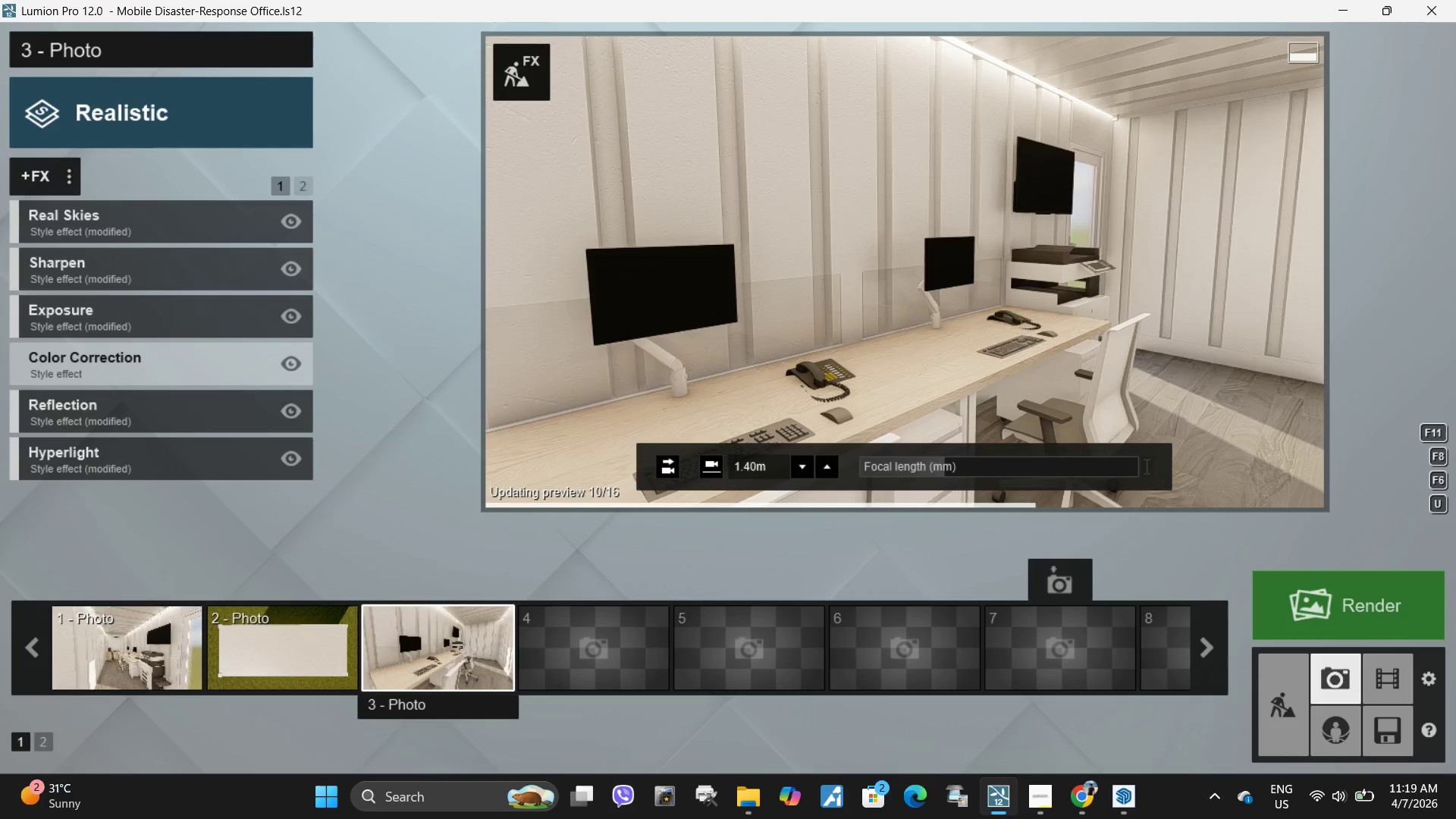 
type(saw)
 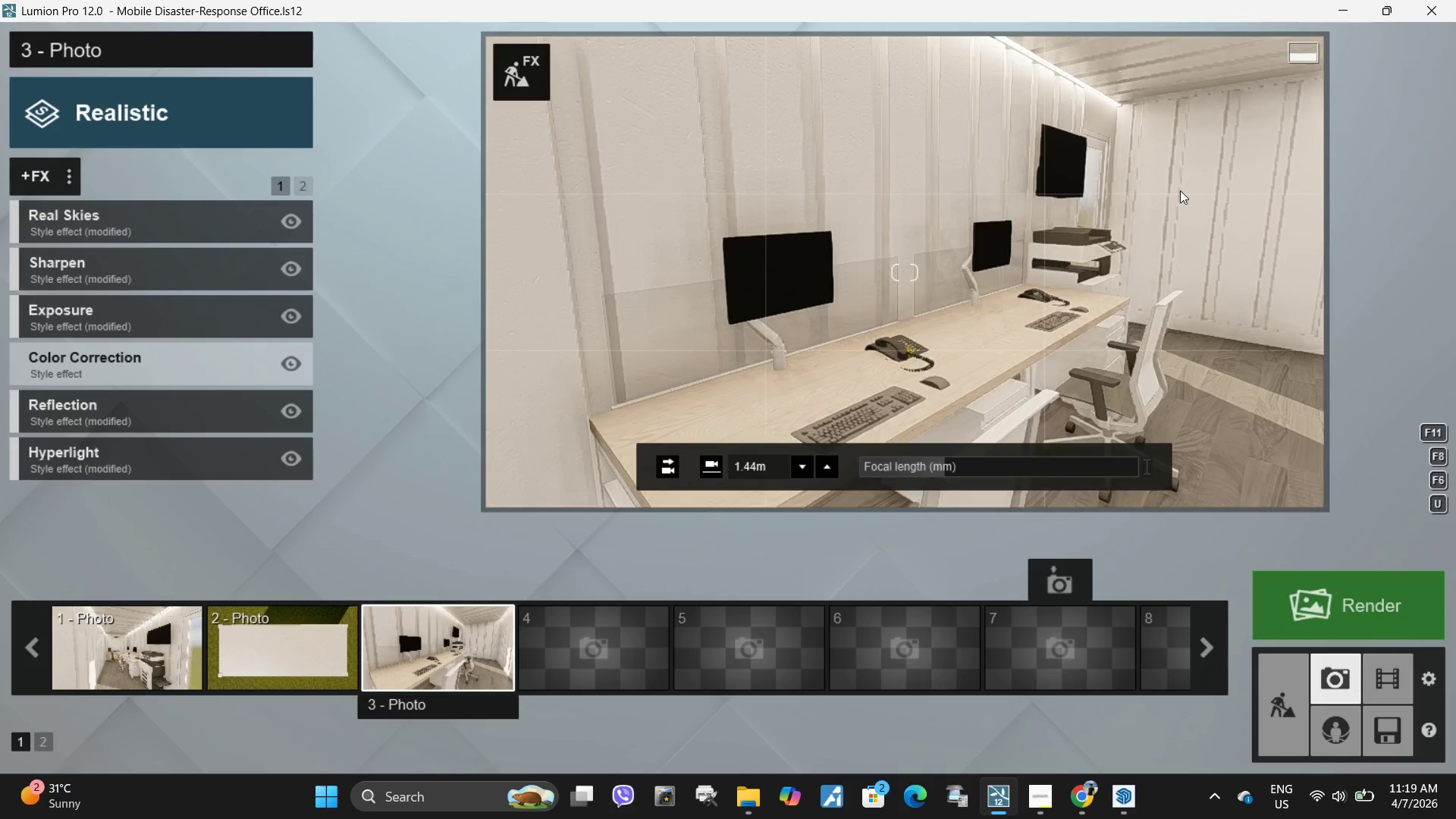 
left_click([1180, 190])
 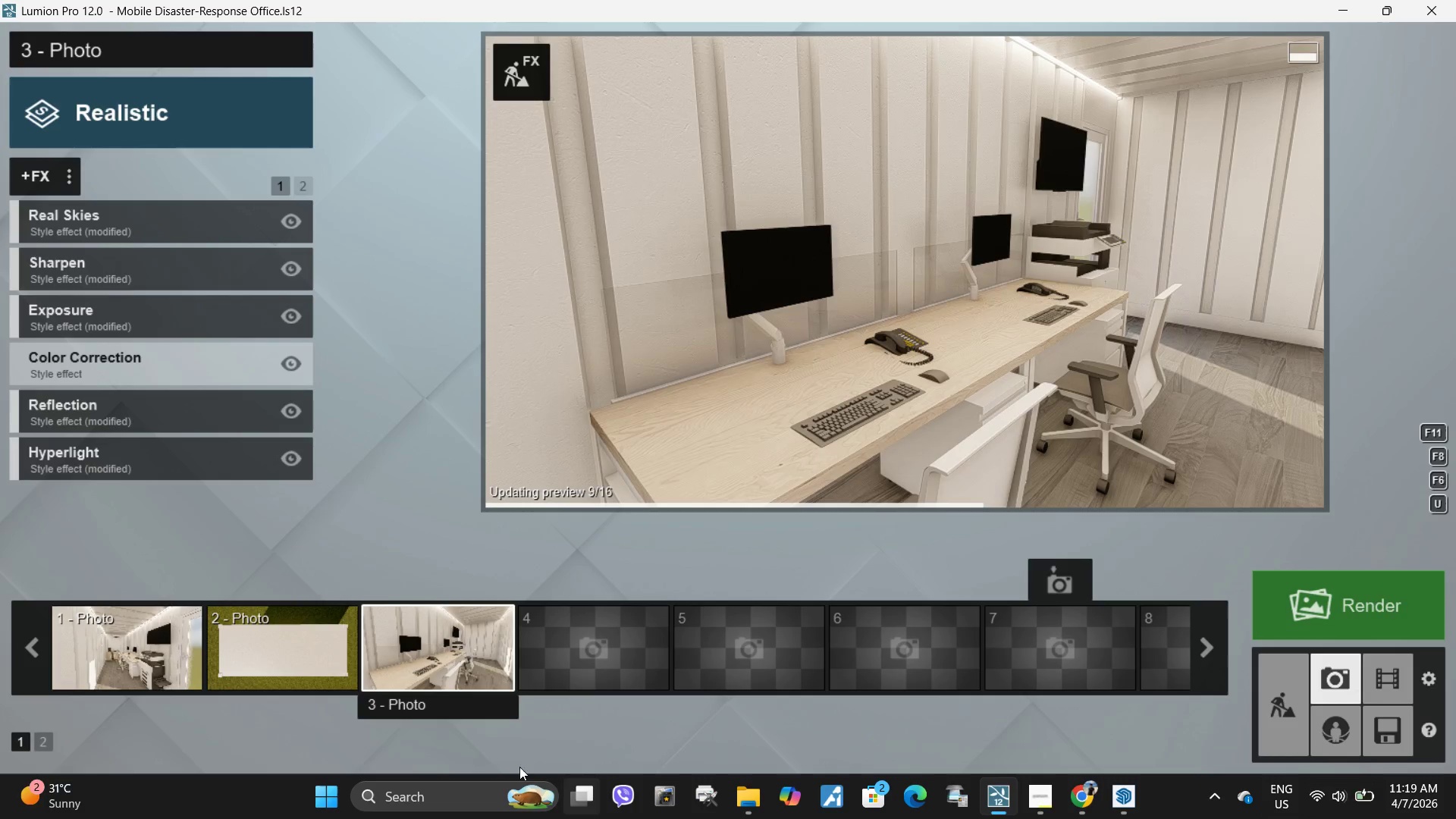 
left_click([475, 655])
 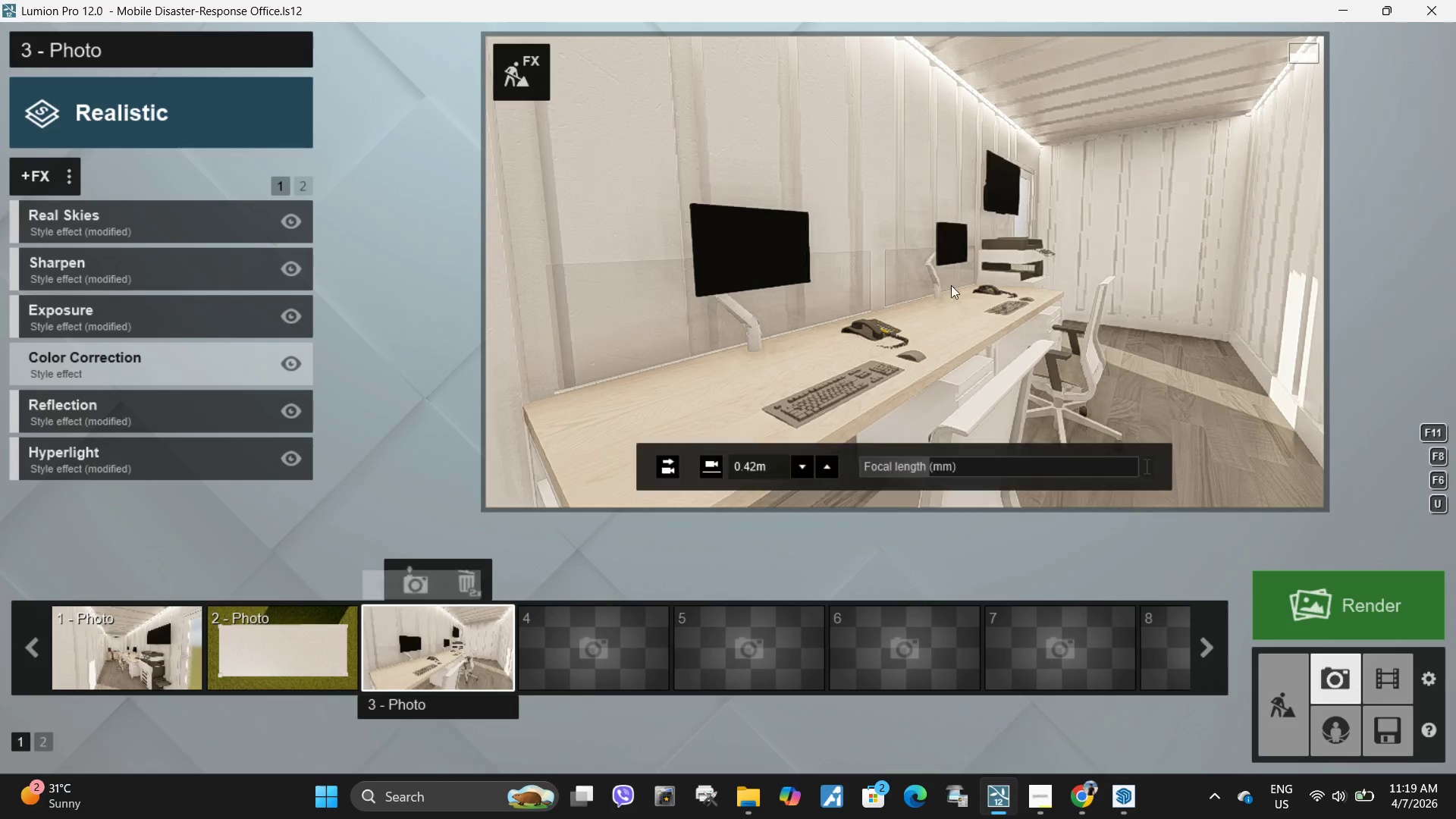 
left_click([1013, 283])
 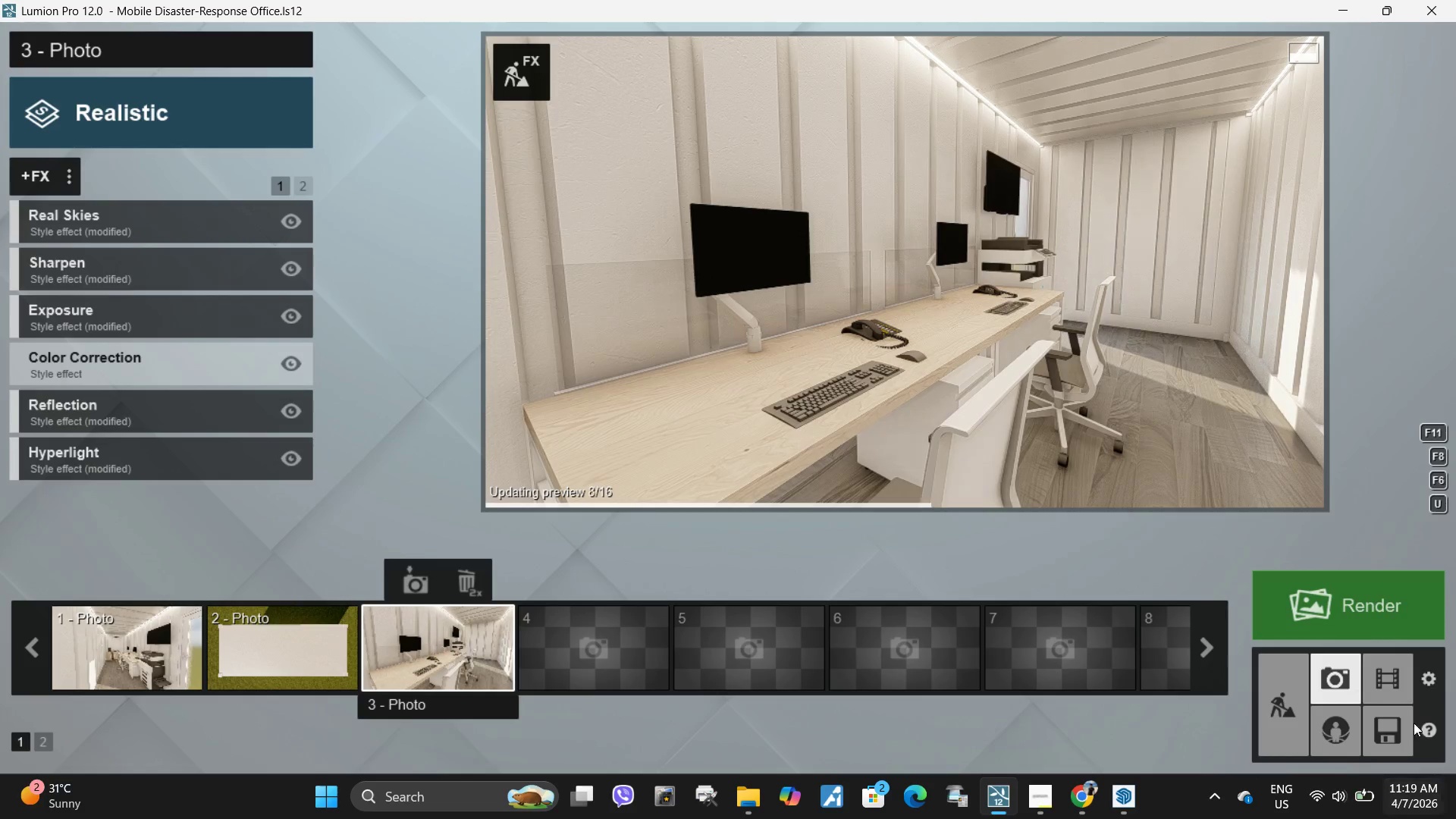 
mouse_move([1097, 349])
 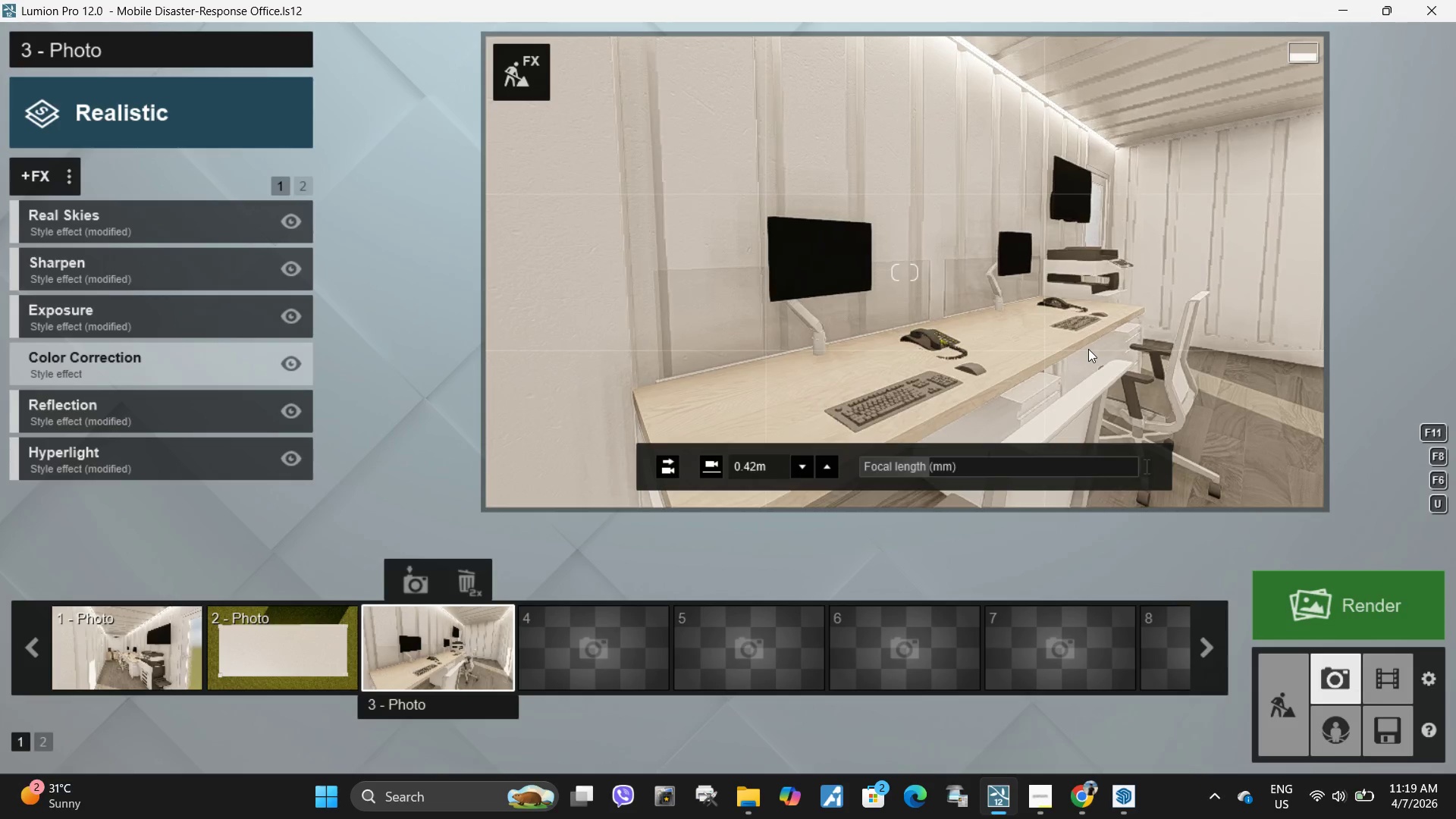 
left_click([1088, 349])
 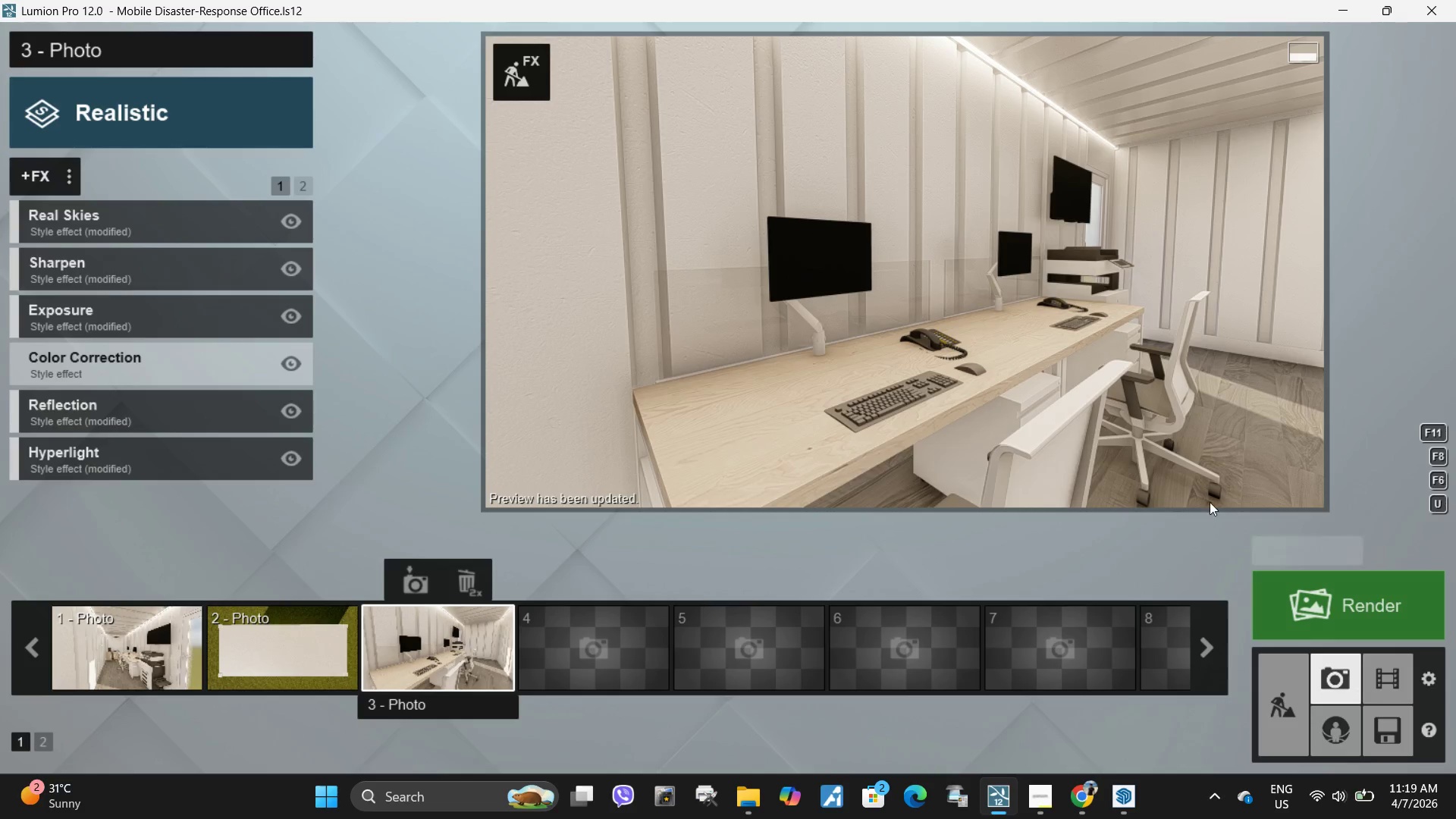 
hold_key(key=D, duration=0.36)
 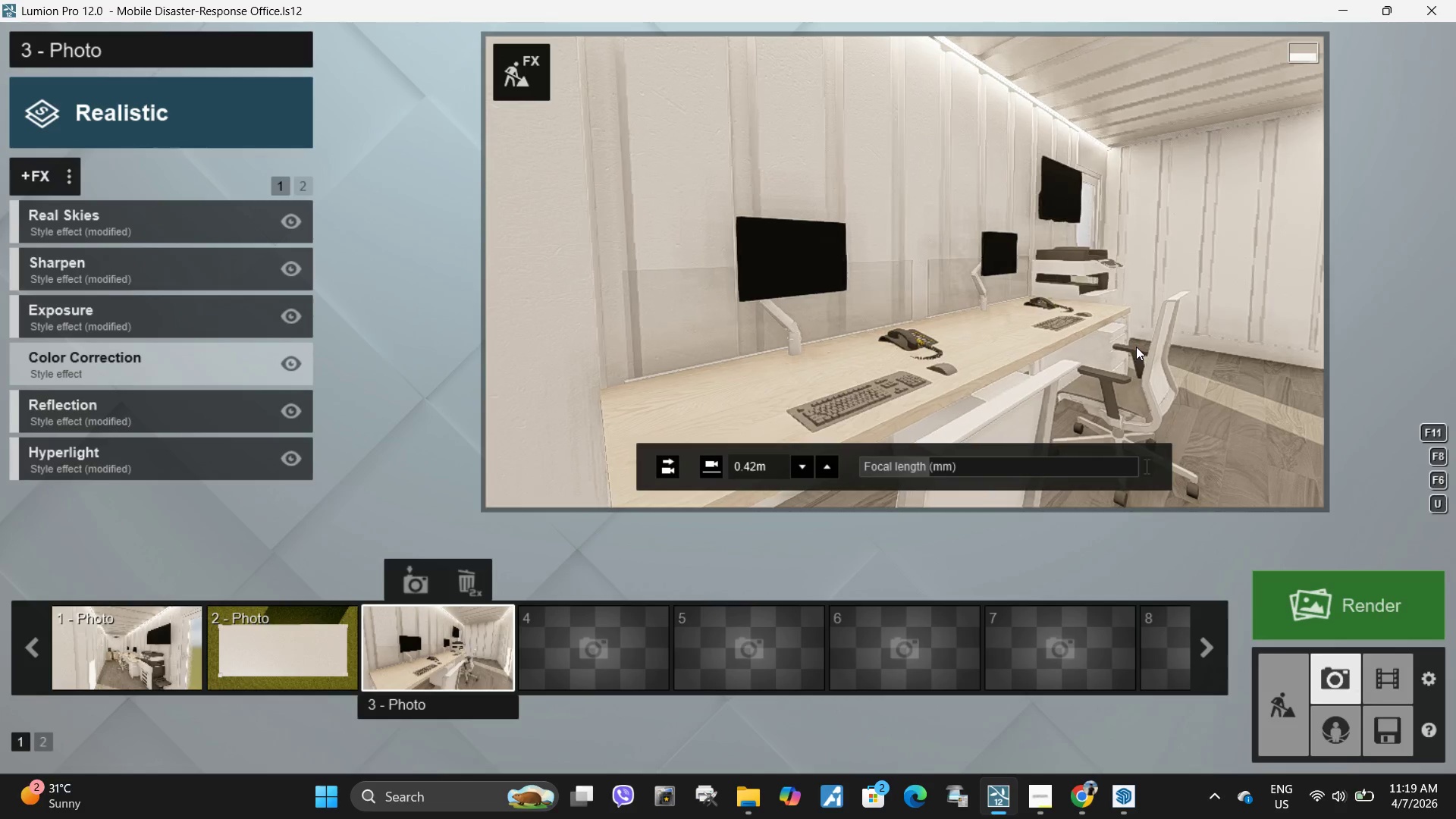 
key(D)
 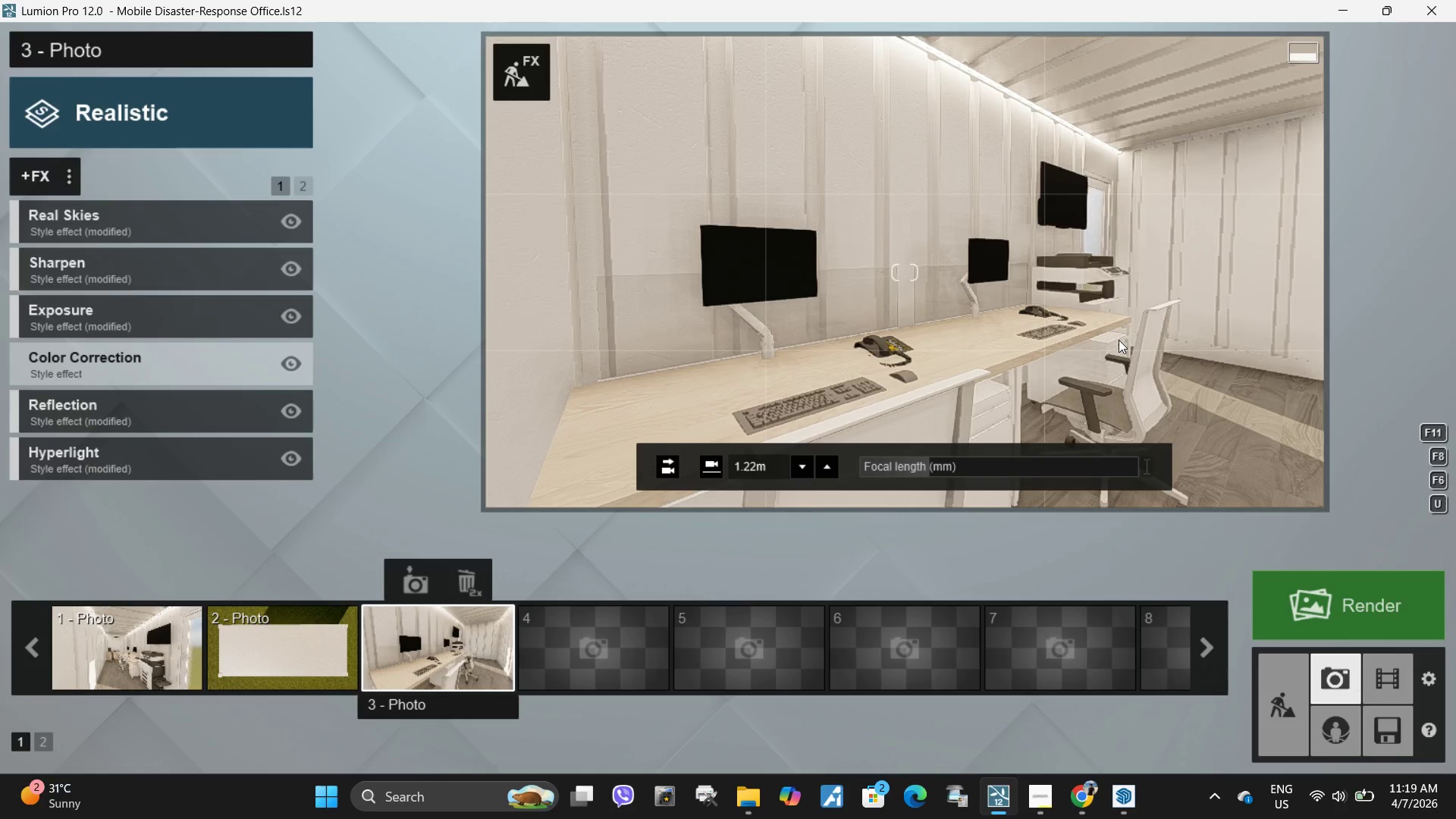 
left_click([1119, 340])
 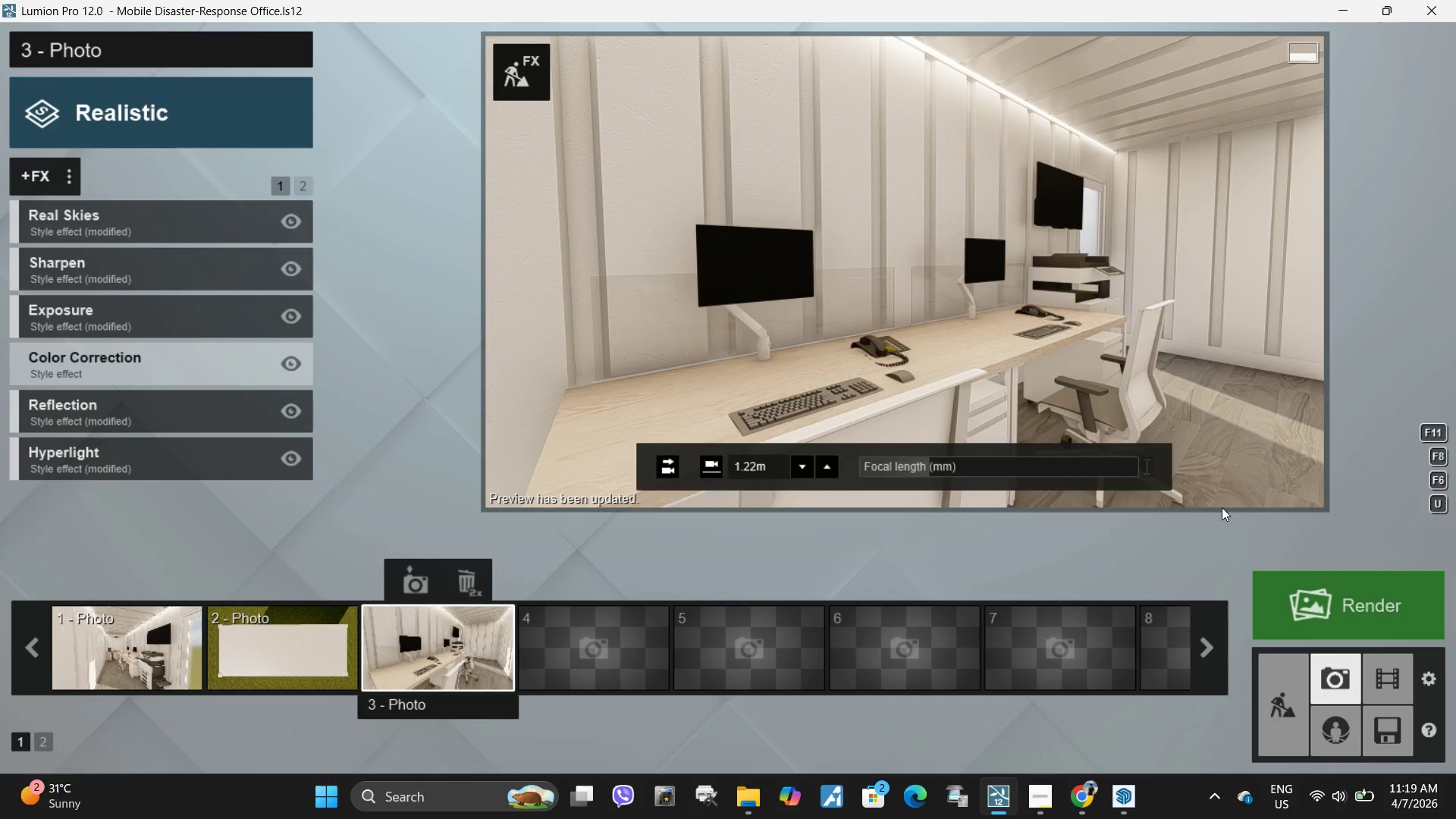 
type(eqqq)
 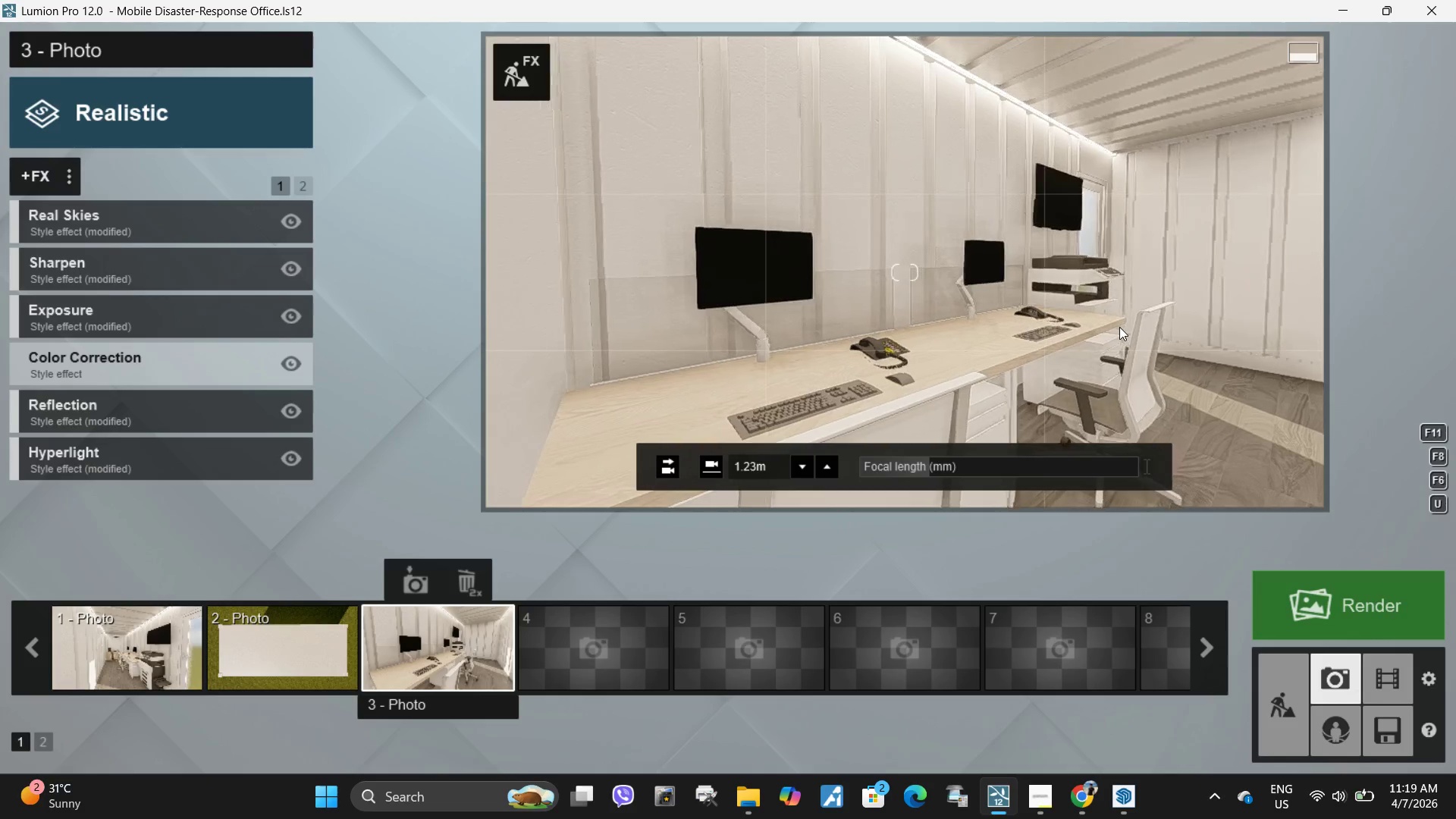 
left_click([1119, 327])
 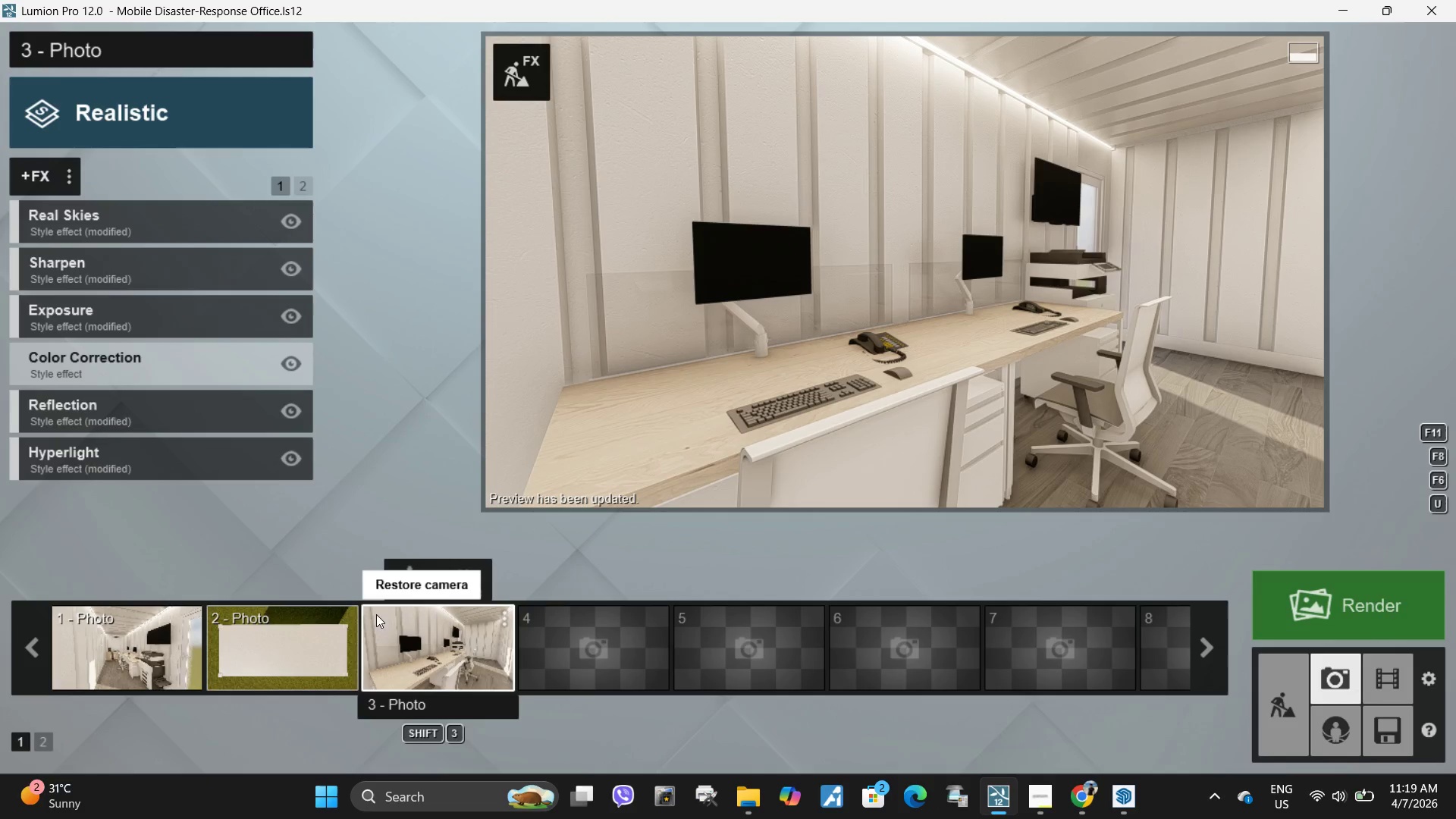 
left_click([412, 586])
 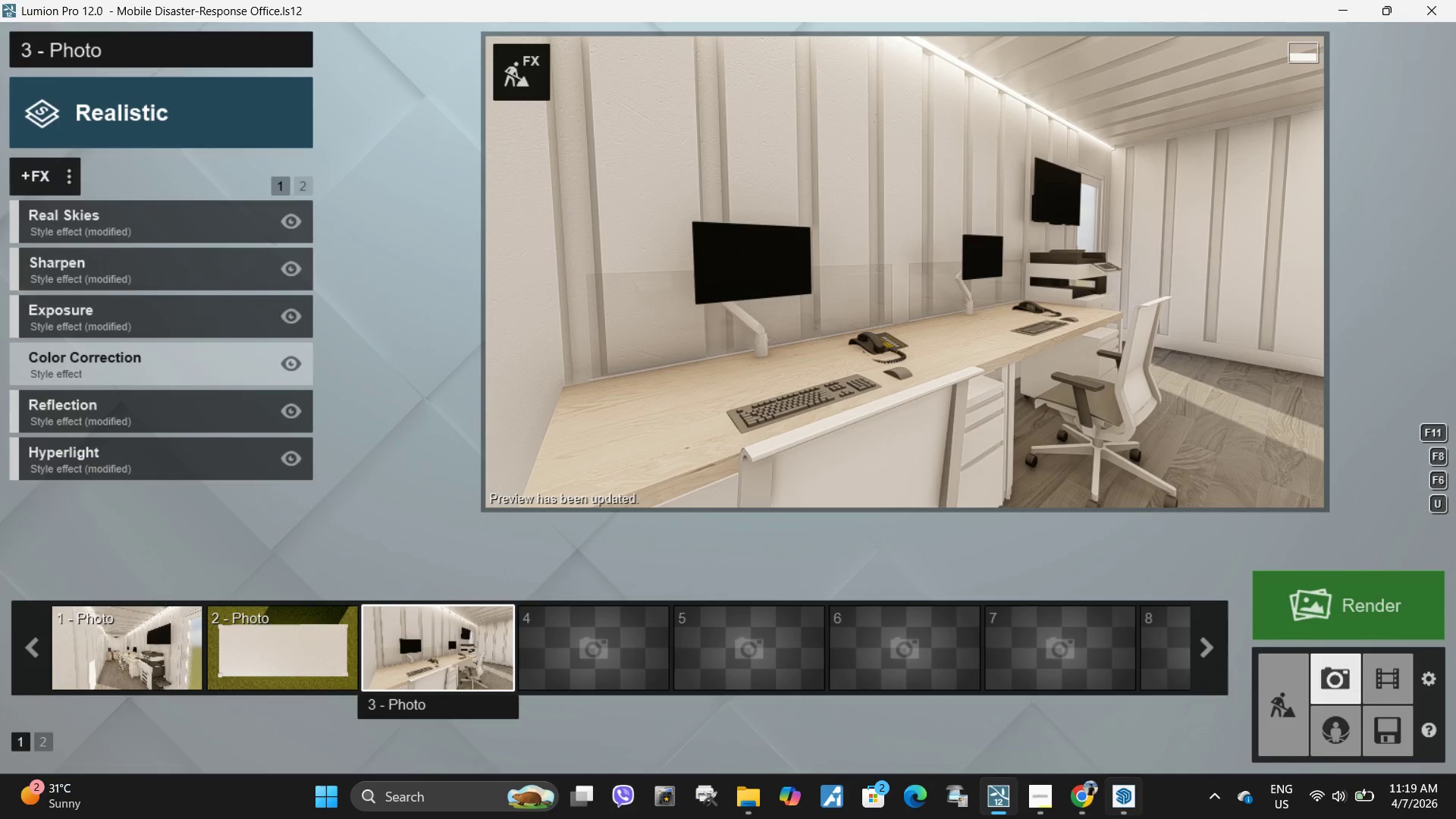 
wait(5.52)
 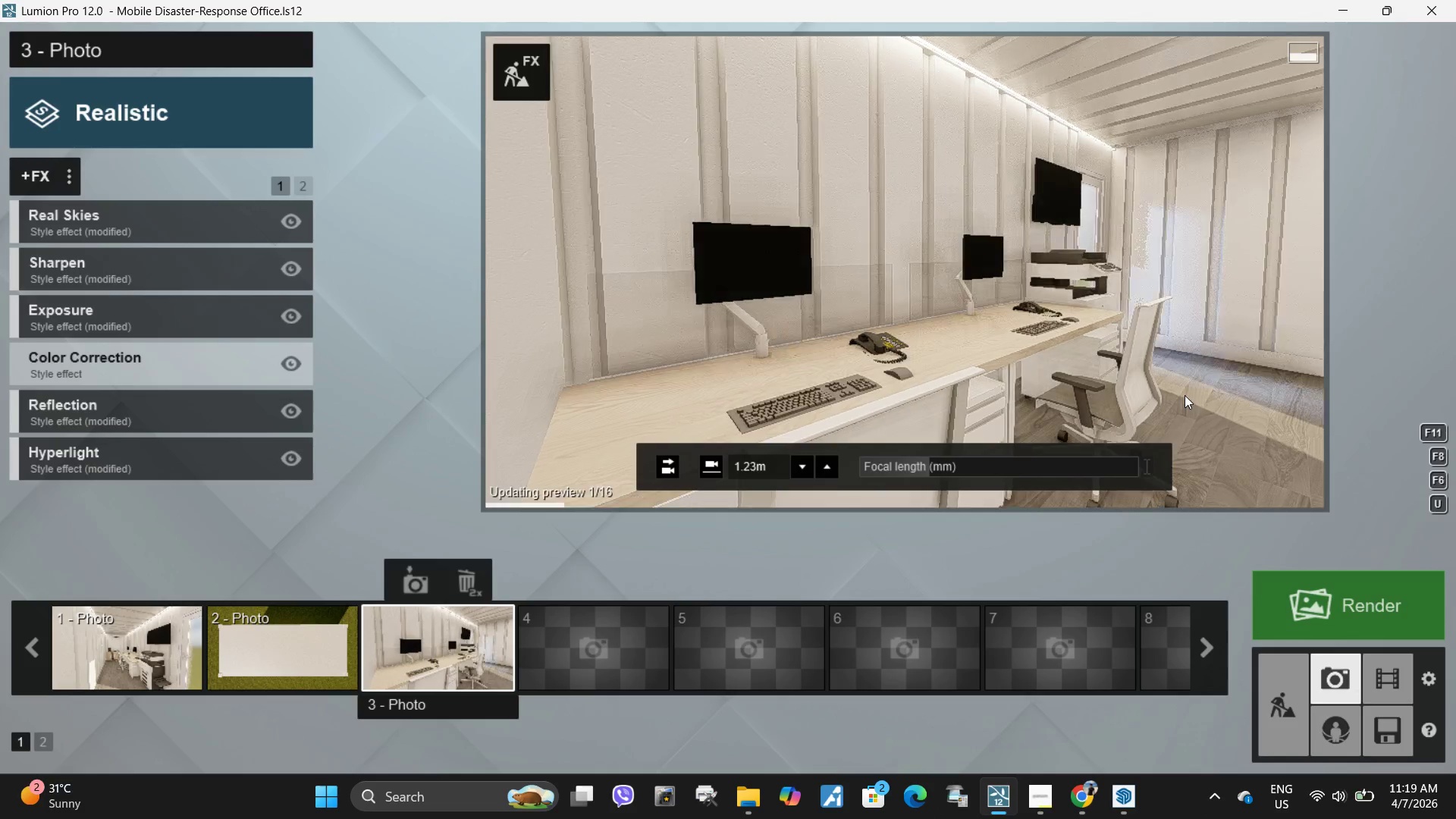 
double_click([970, 261])
 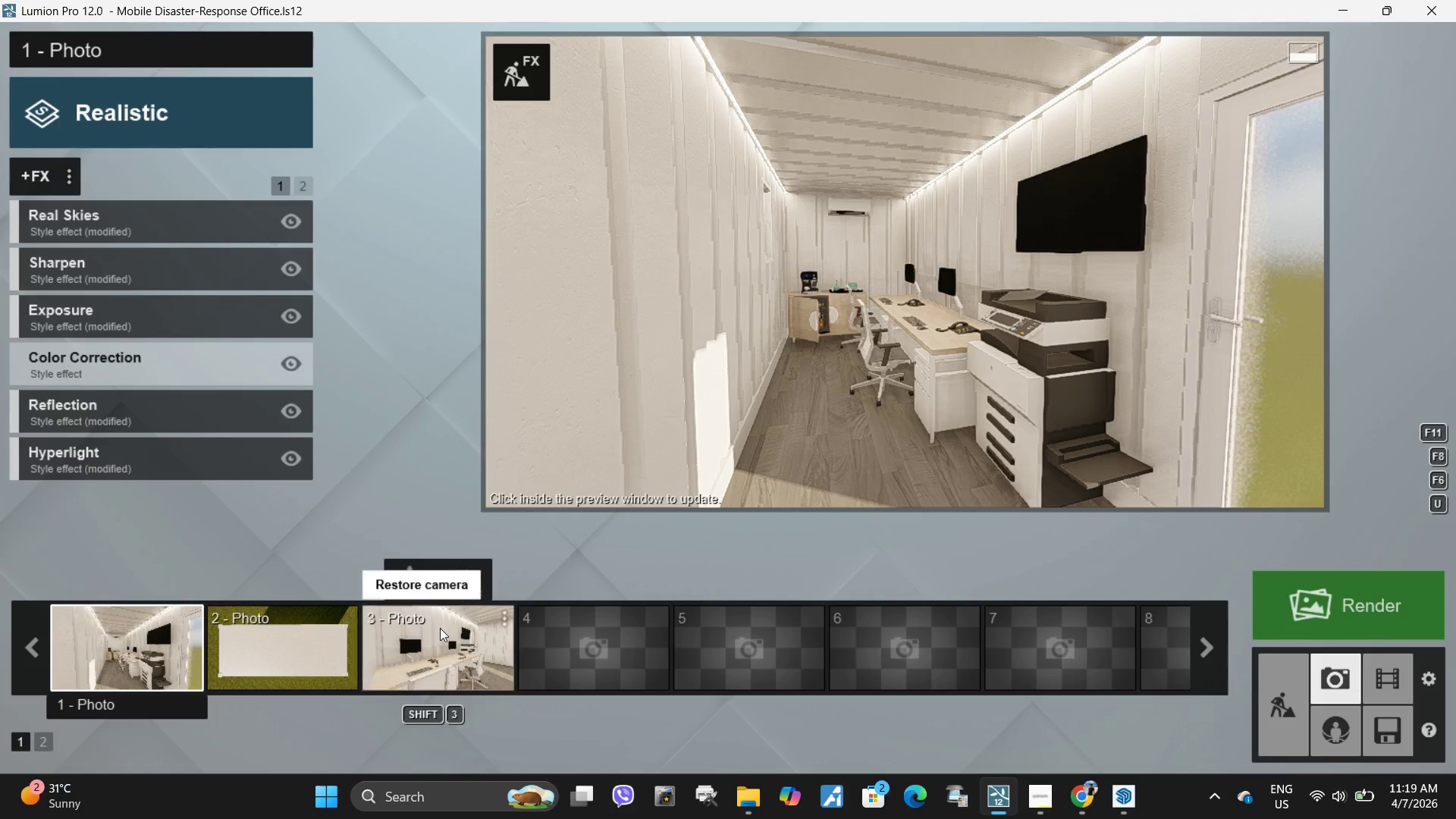 
double_click([896, 336])
 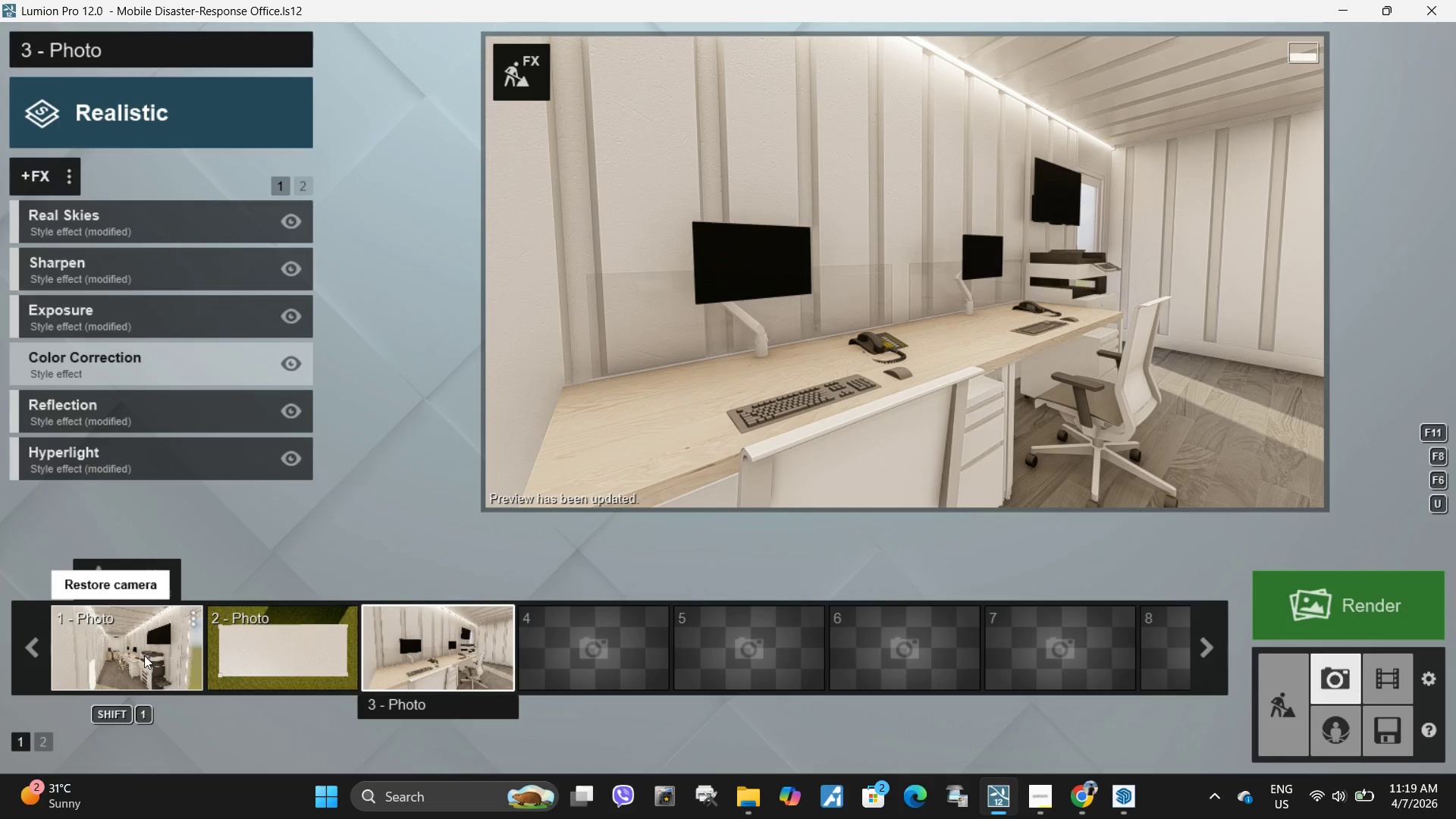 
double_click([846, 281])
 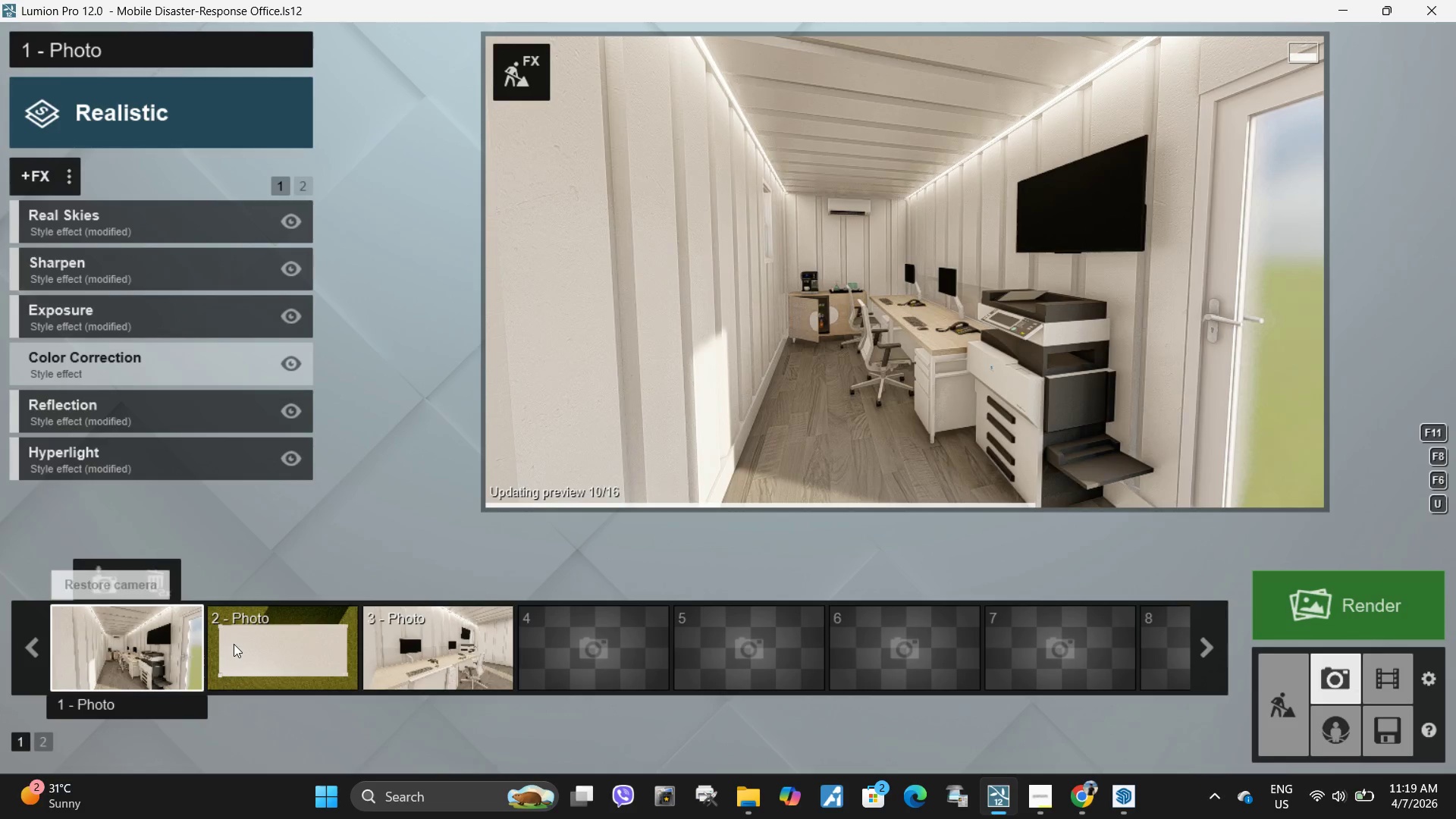 
left_click([248, 657])
 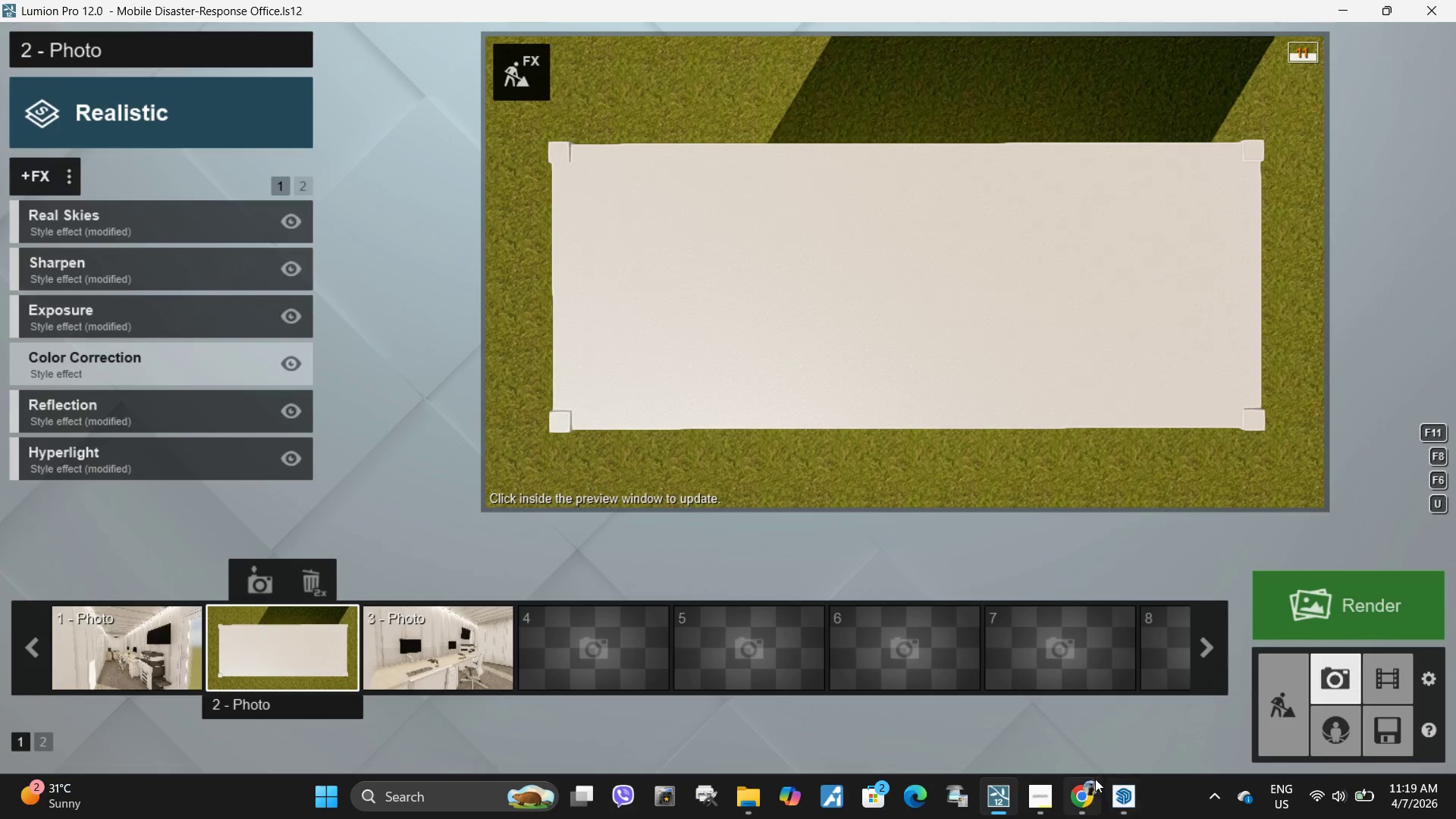 
left_click([1125, 792])
 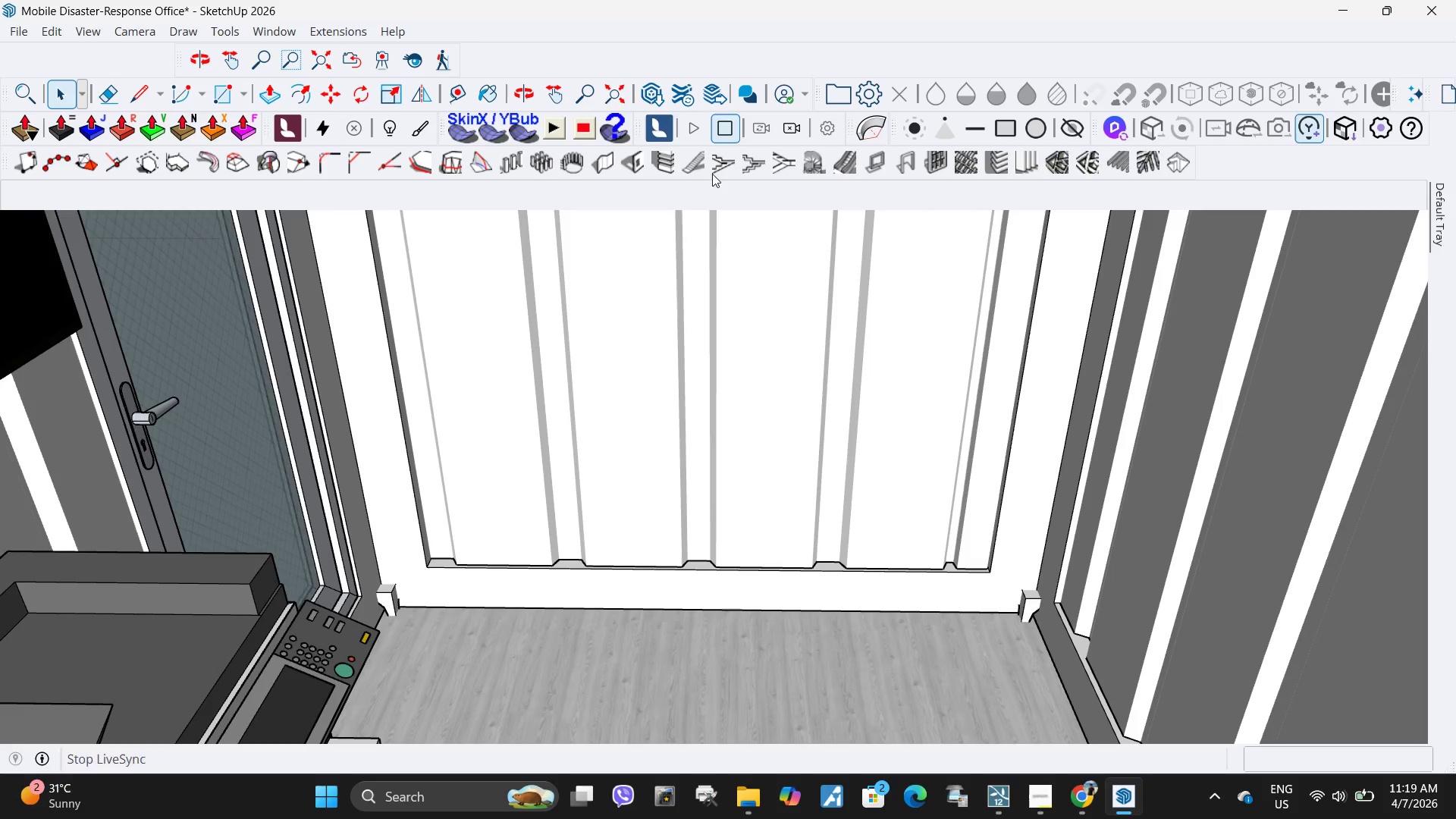 
scroll: coordinate [745, 369], scroll_direction: down, amount: 103.0
 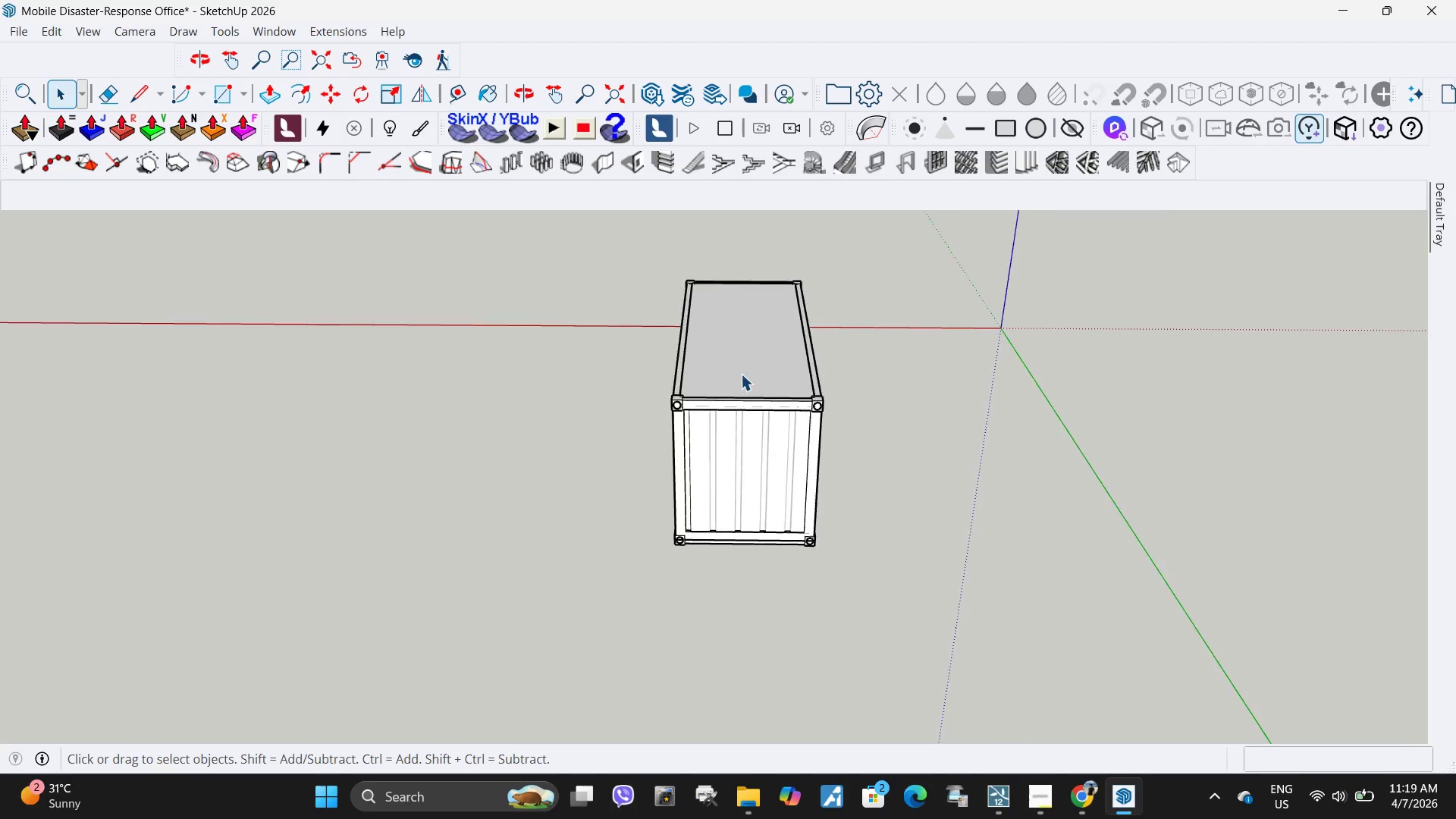 
left_click([741, 374])
 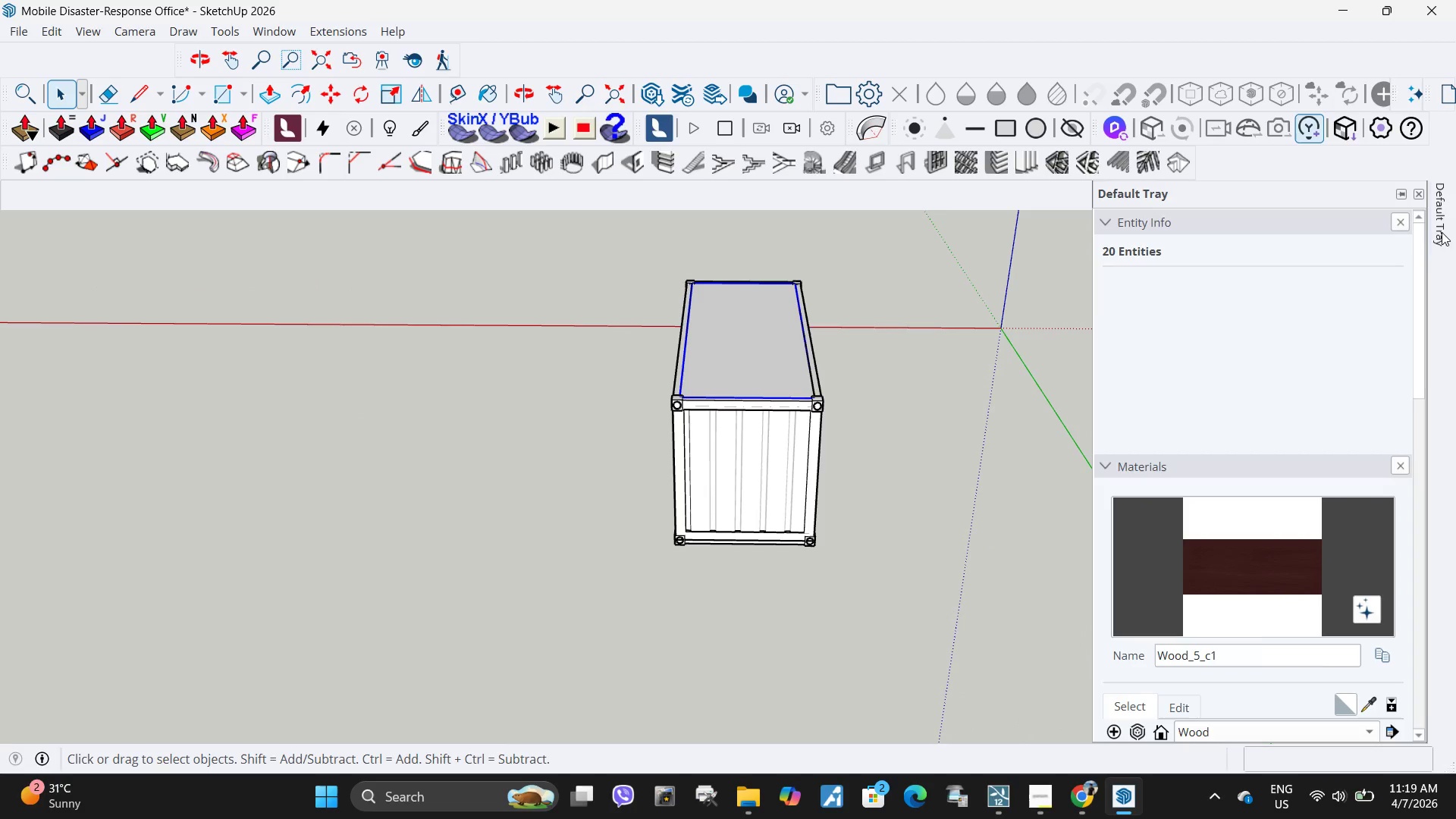 
scroll: coordinate [1154, 620], scroll_direction: down, amount: 15.0
 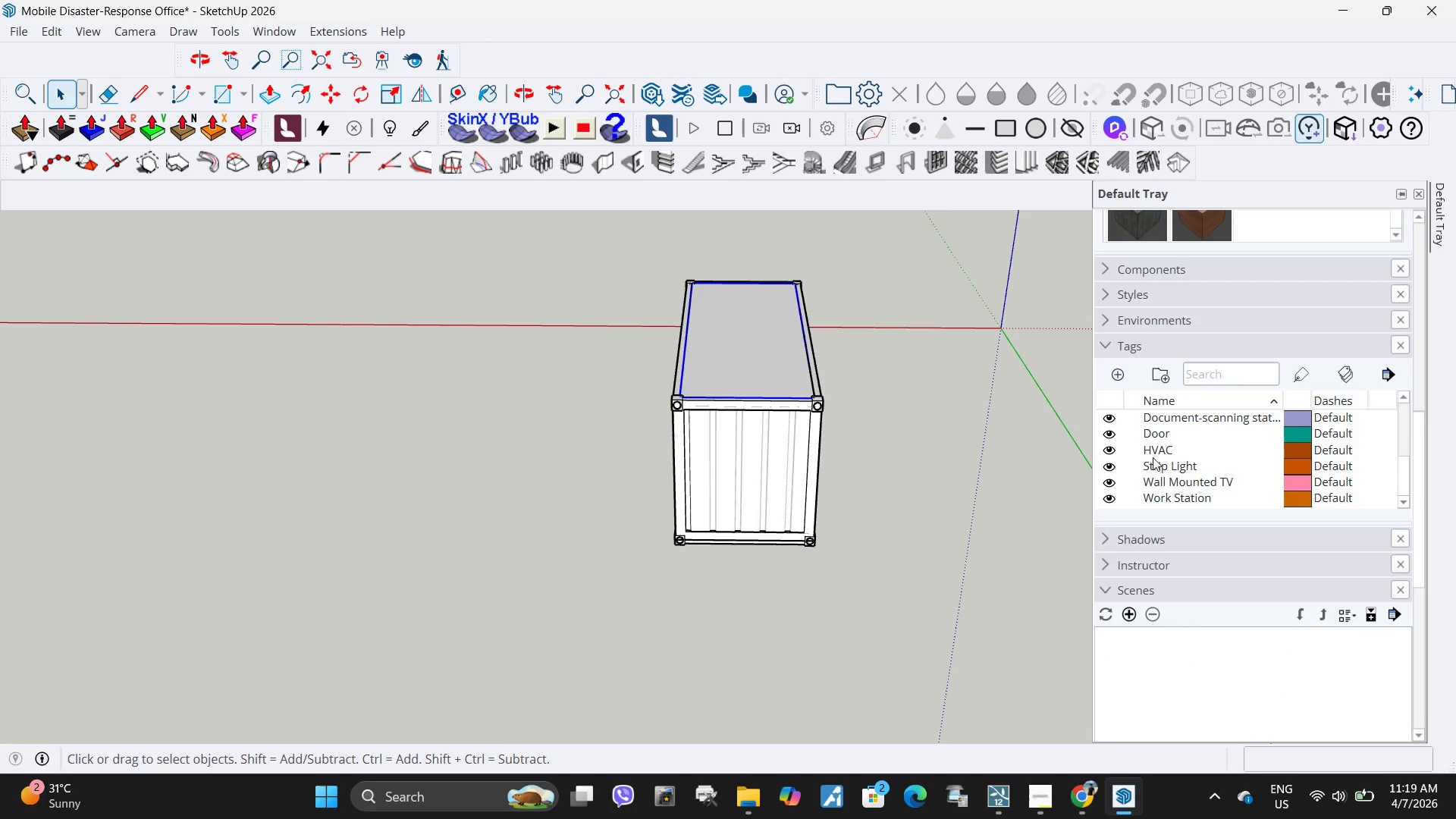 
scroll: coordinate [1153, 457], scroll_direction: up, amount: 1.0
 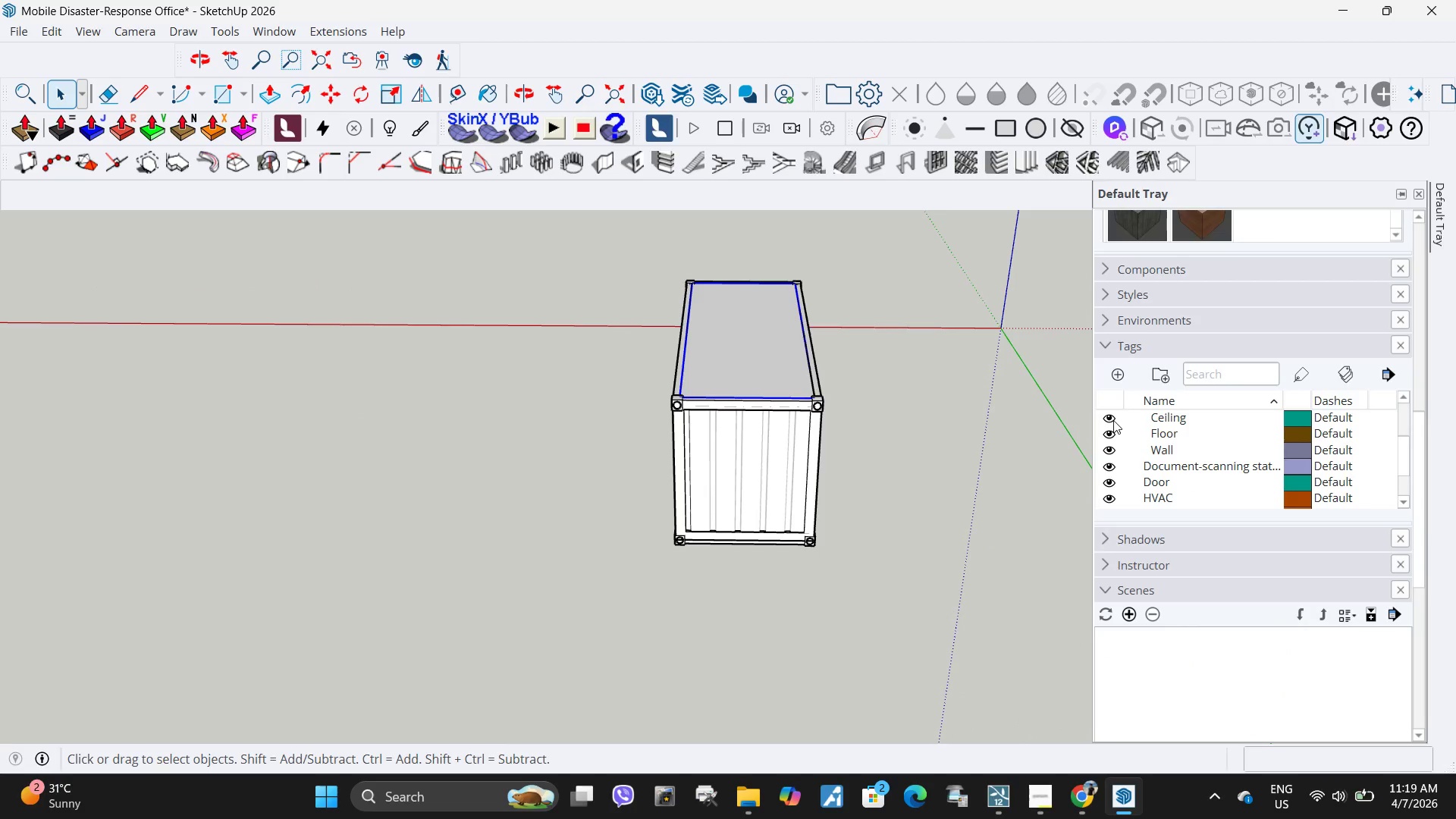 
left_click([1111, 419])
 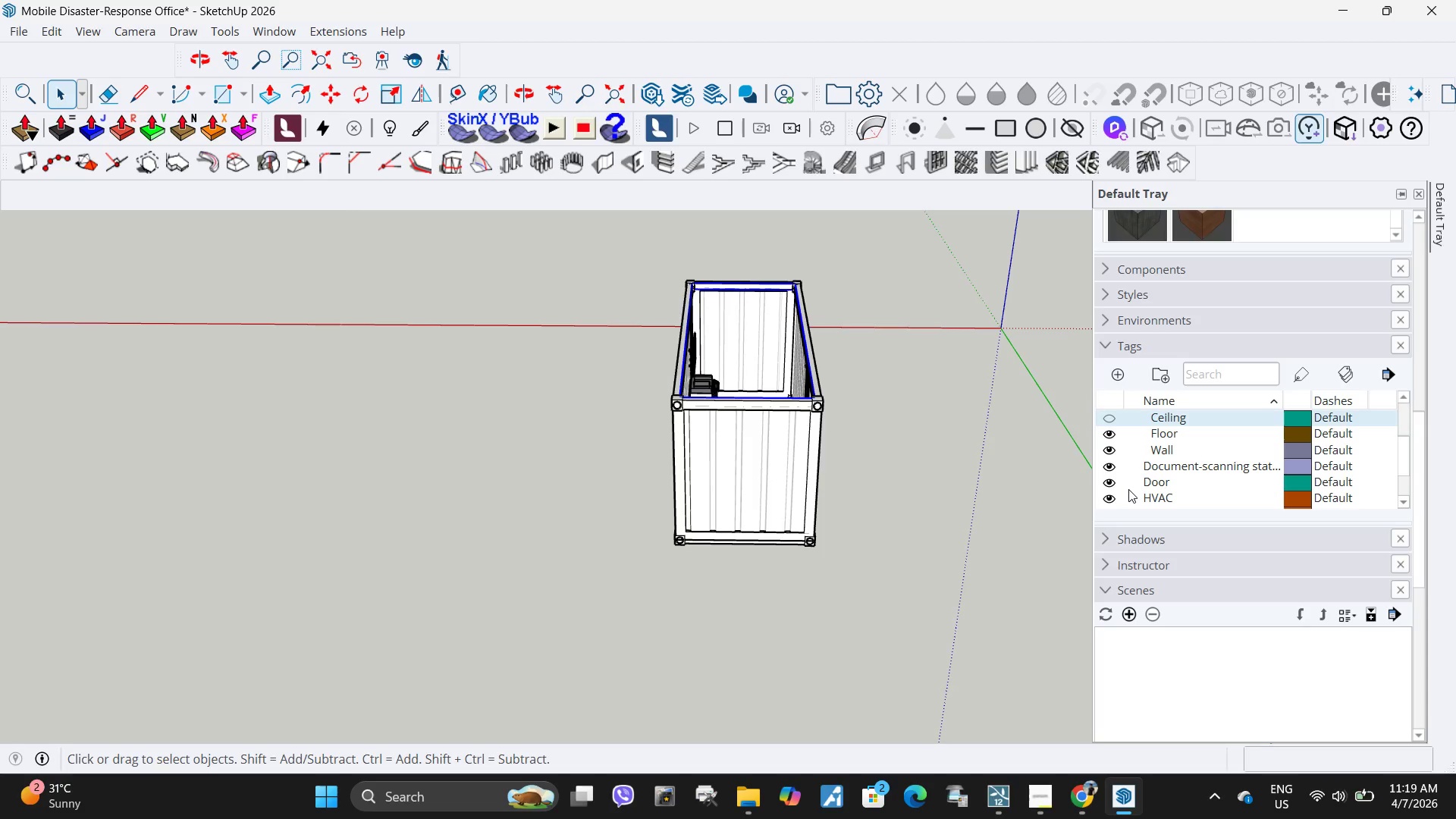 
scroll: coordinate [1166, 455], scroll_direction: up, amount: 3.0
 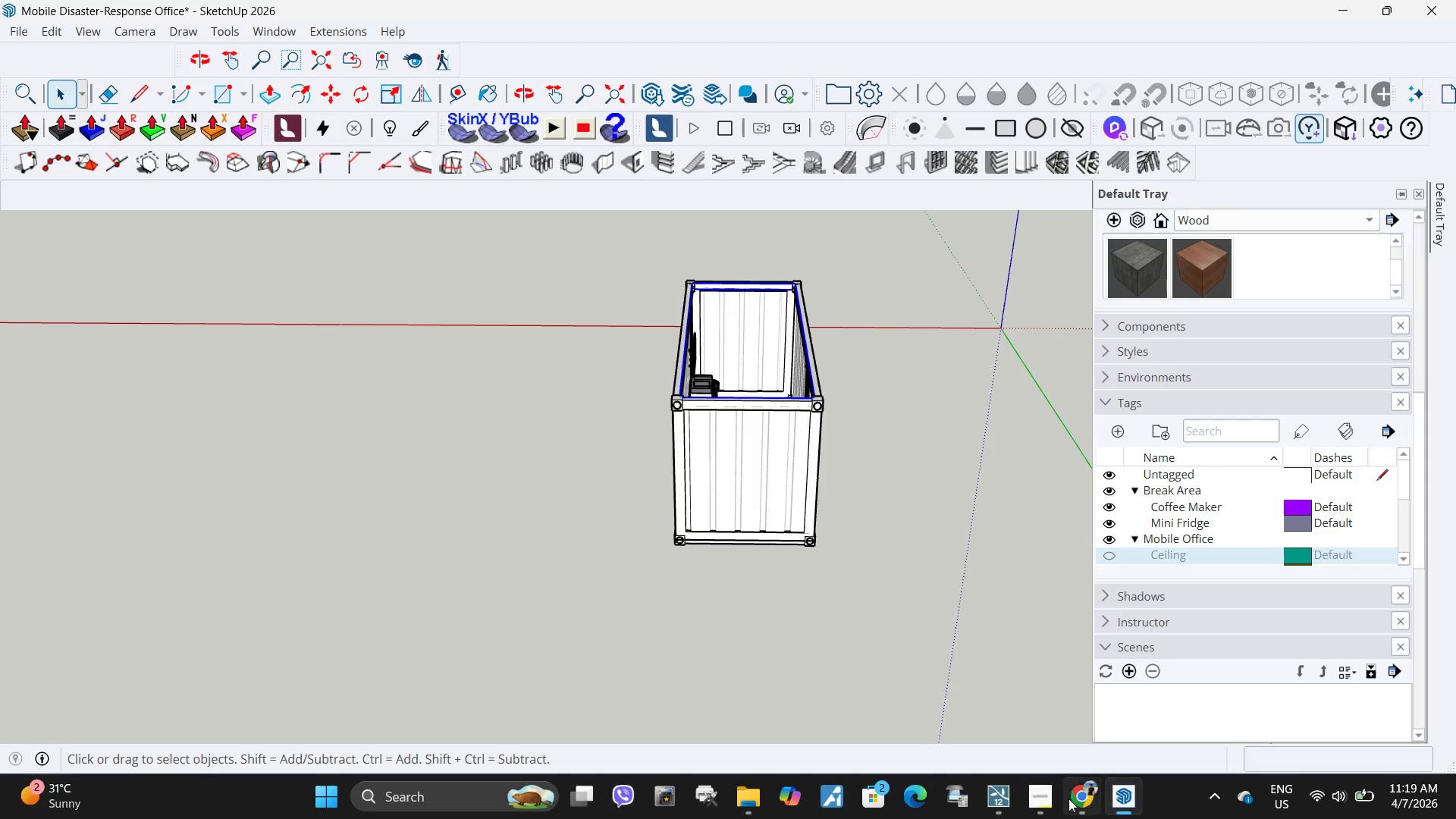 
left_click([1005, 799])
 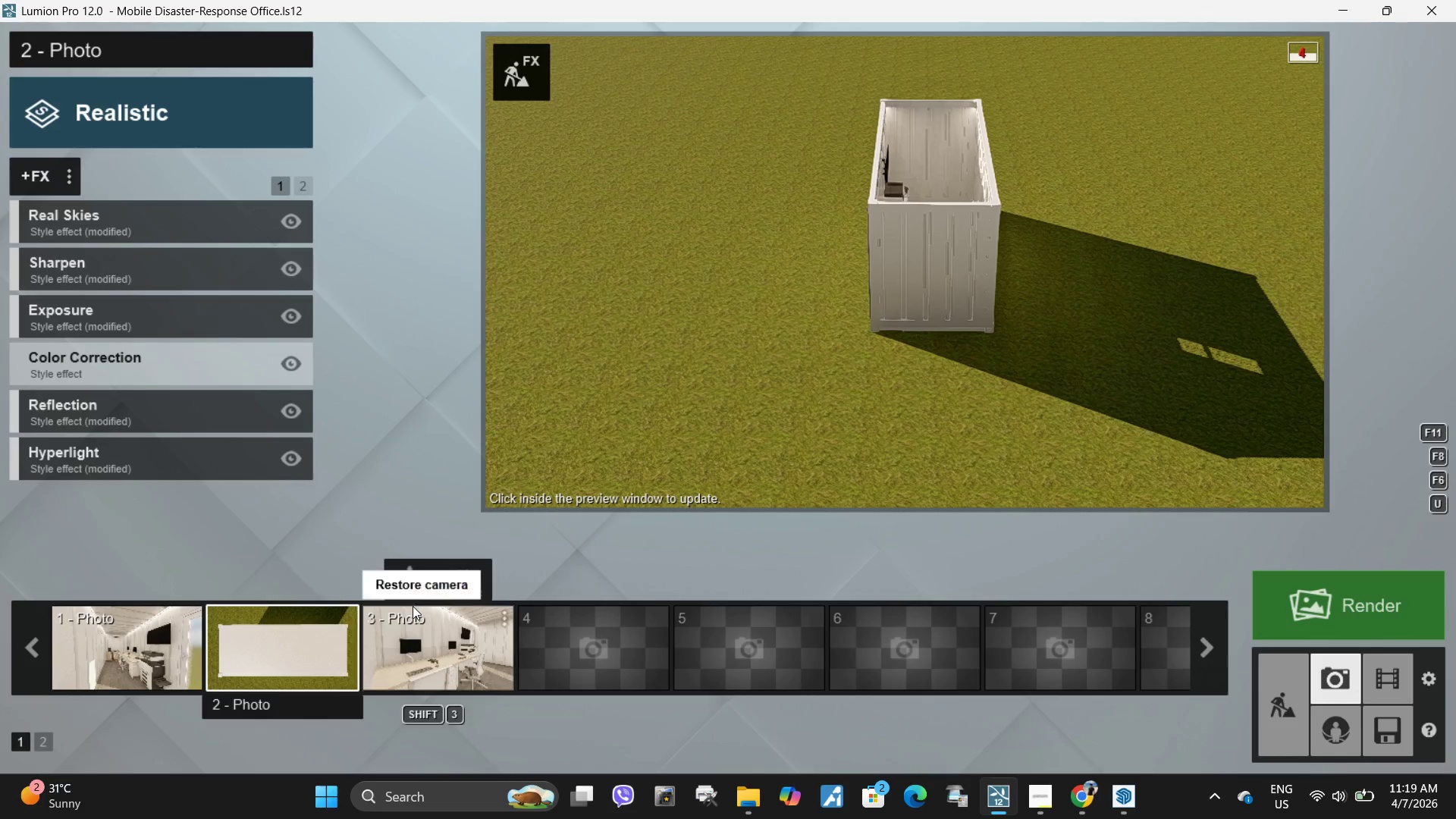 
left_click([292, 659])
 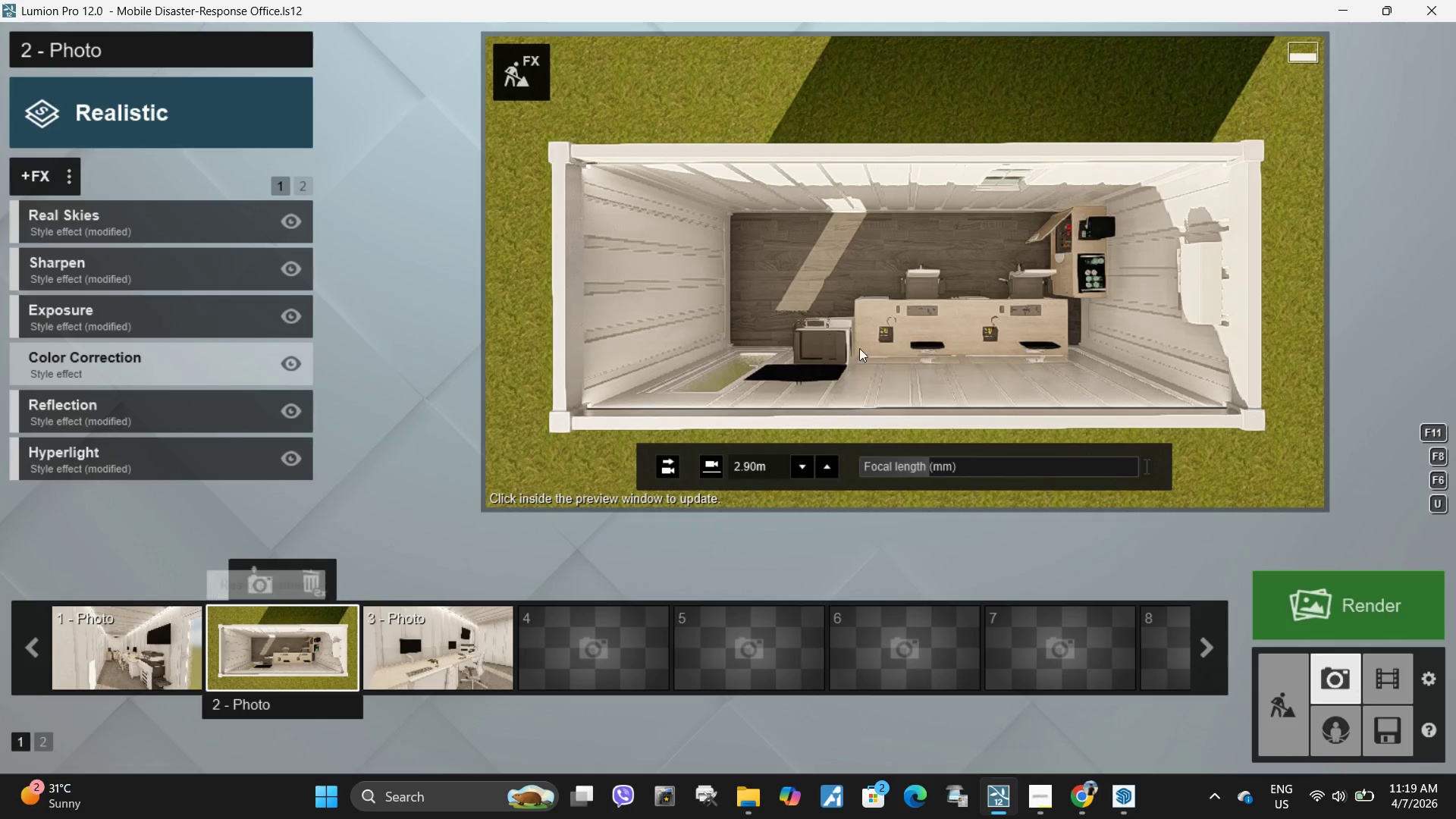 
left_click([908, 347])
 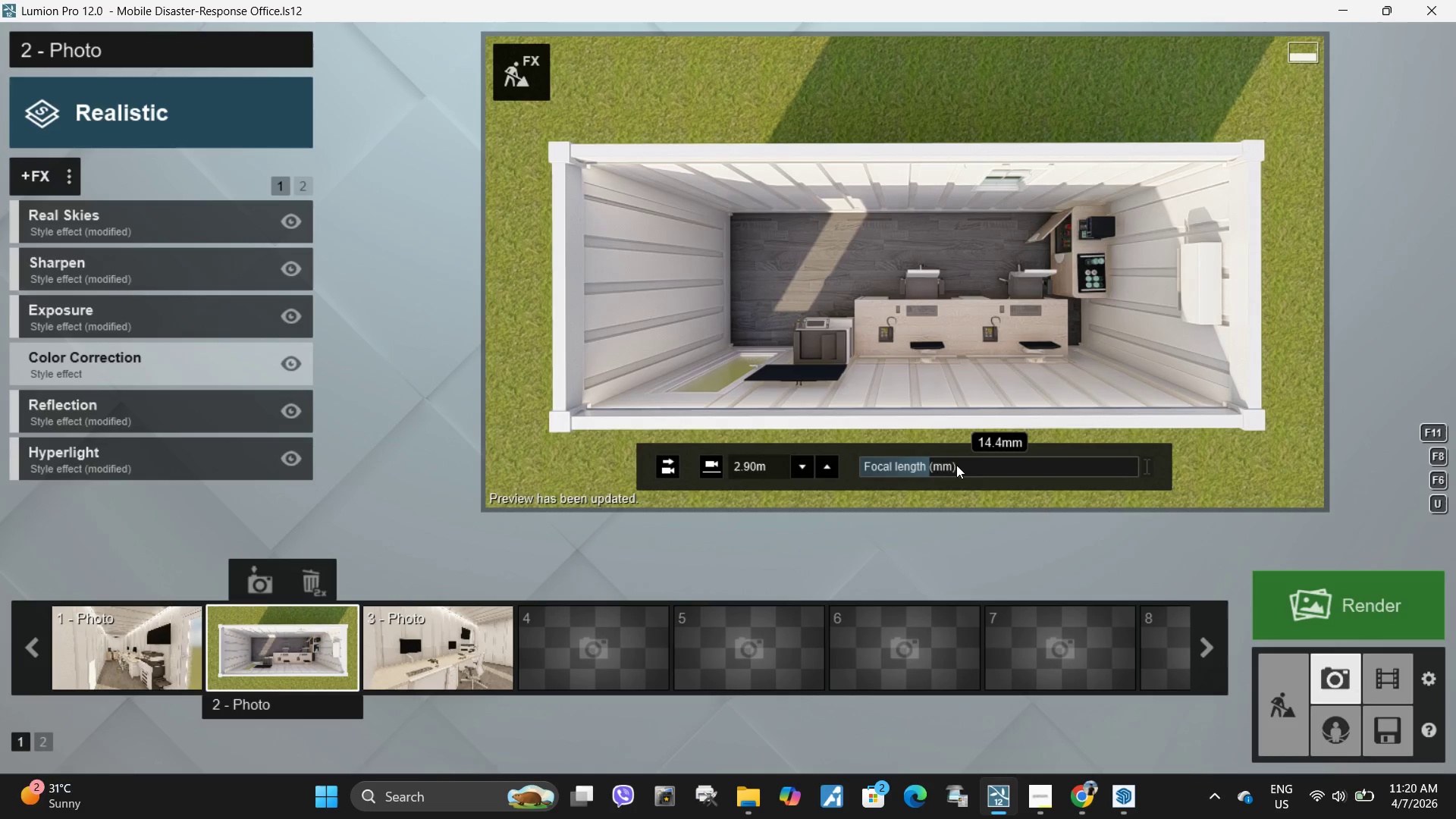 
left_click_drag(start_coordinate=[942, 466], to_coordinate=[971, 466])
 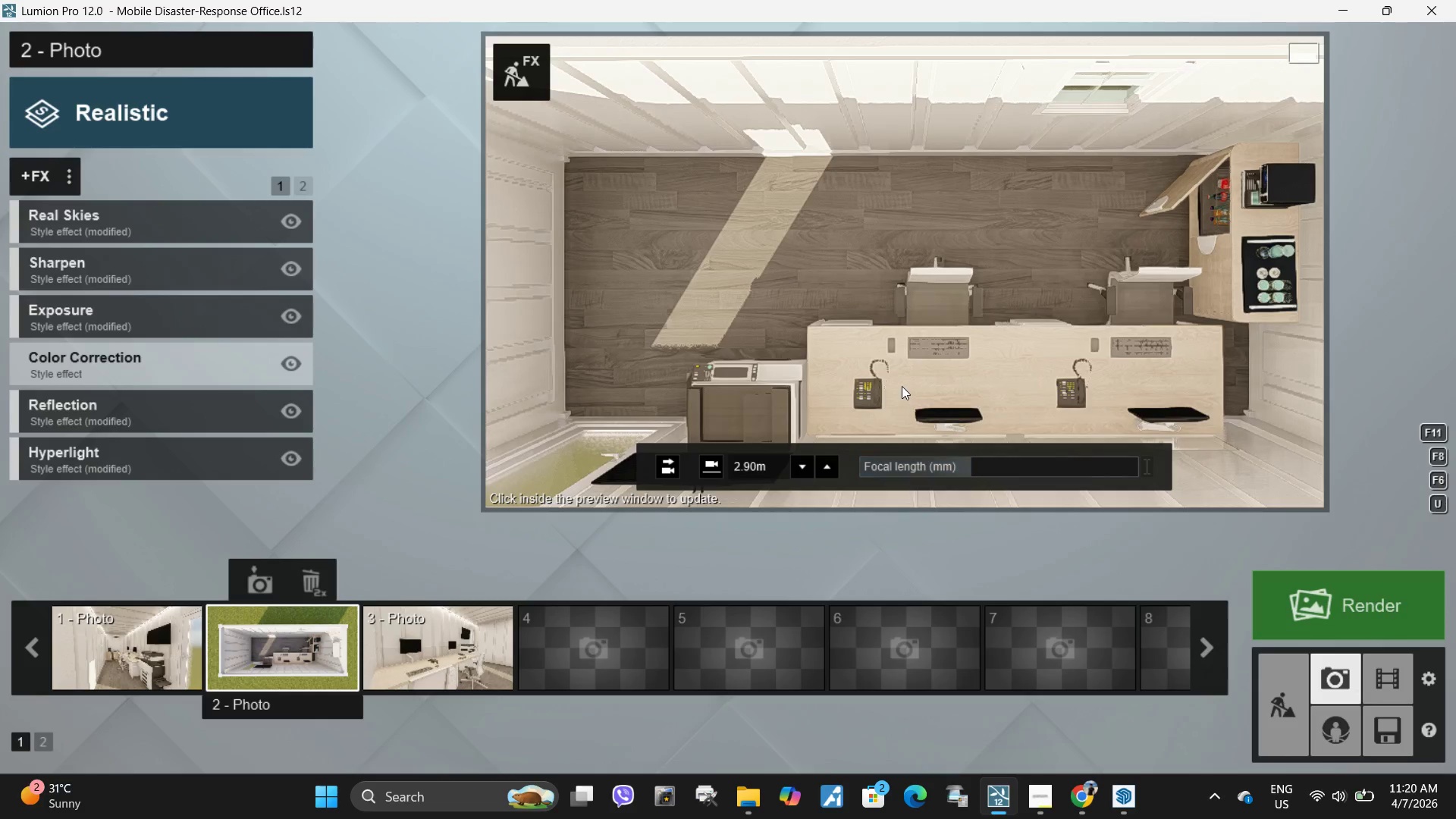 
scroll: coordinate [902, 386], scroll_direction: down, amount: 3.0
 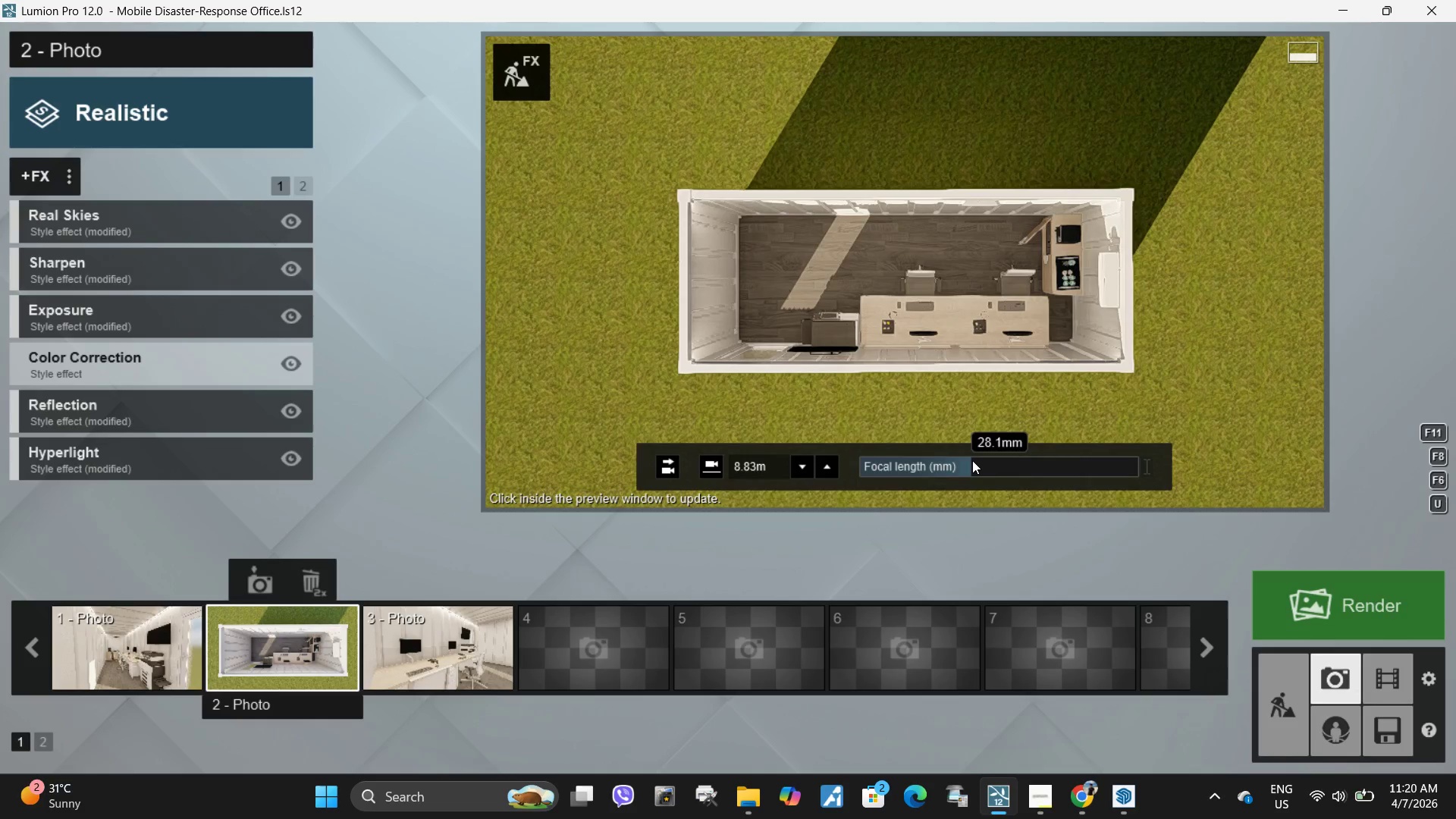 
left_click_drag(start_coordinate=[973, 466], to_coordinate=[999, 466])
 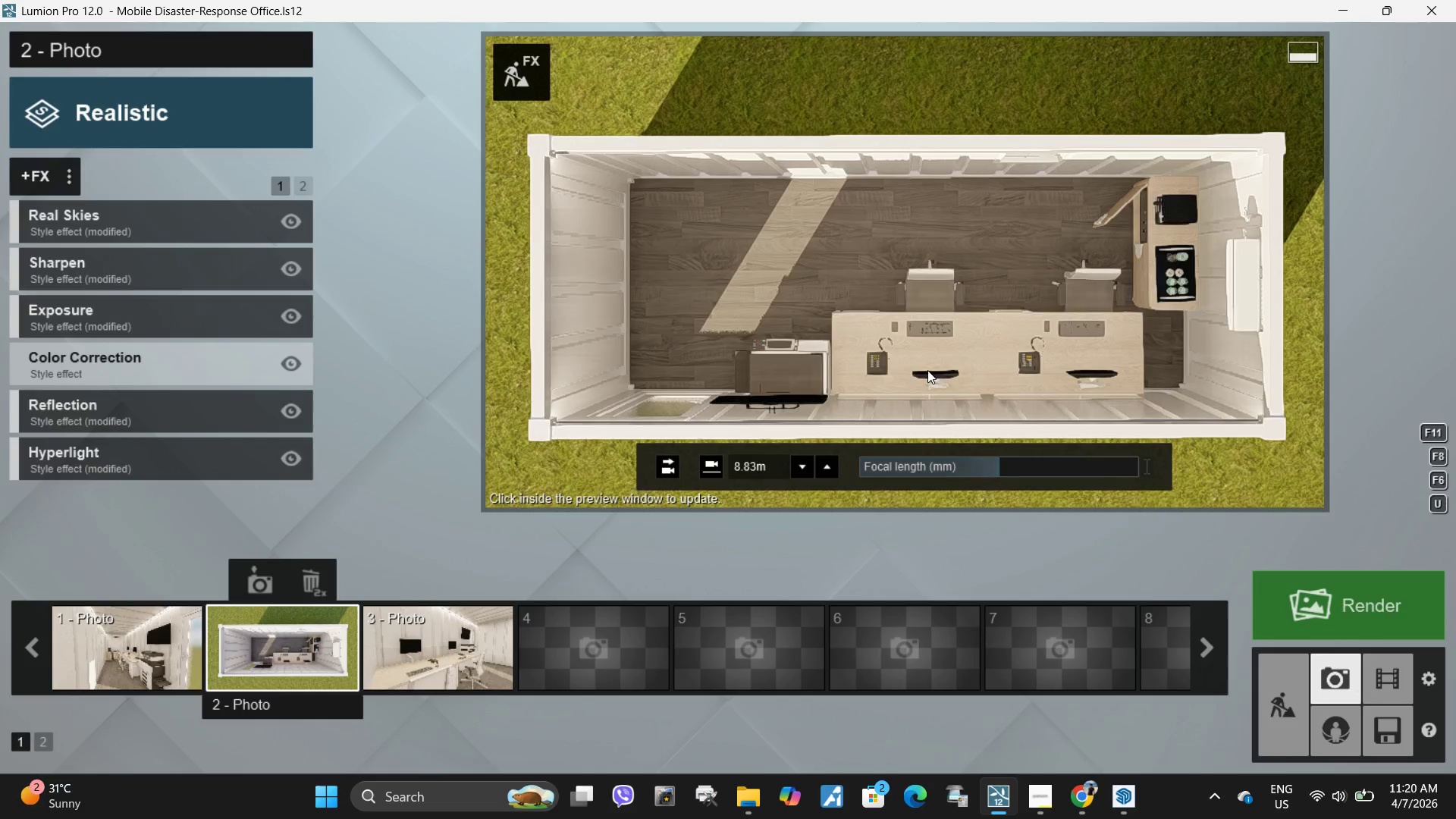 
scroll: coordinate [927, 370], scroll_direction: down, amount: 7.0
 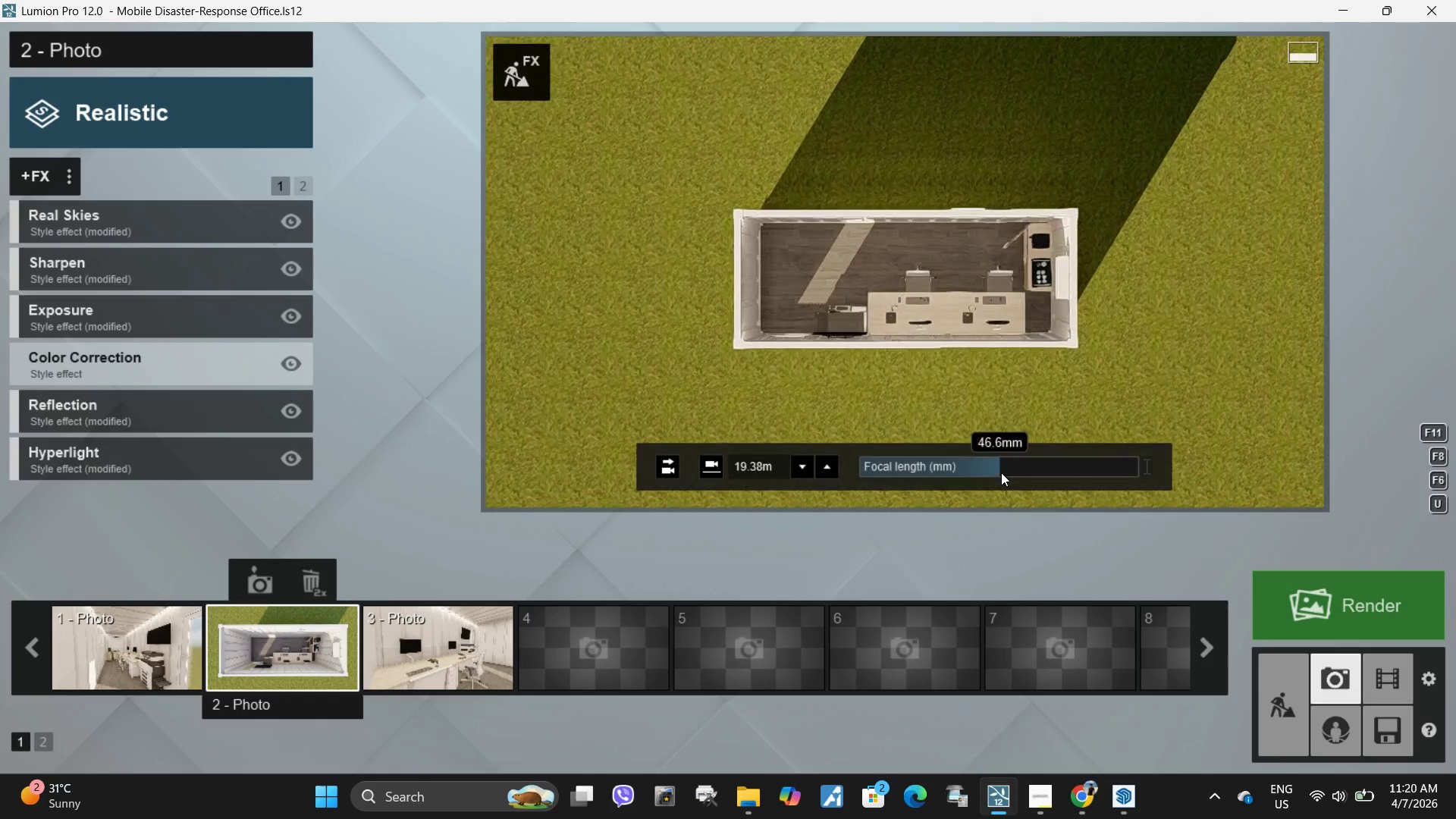 
left_click_drag(start_coordinate=[1000, 472], to_coordinate=[1059, 460])
 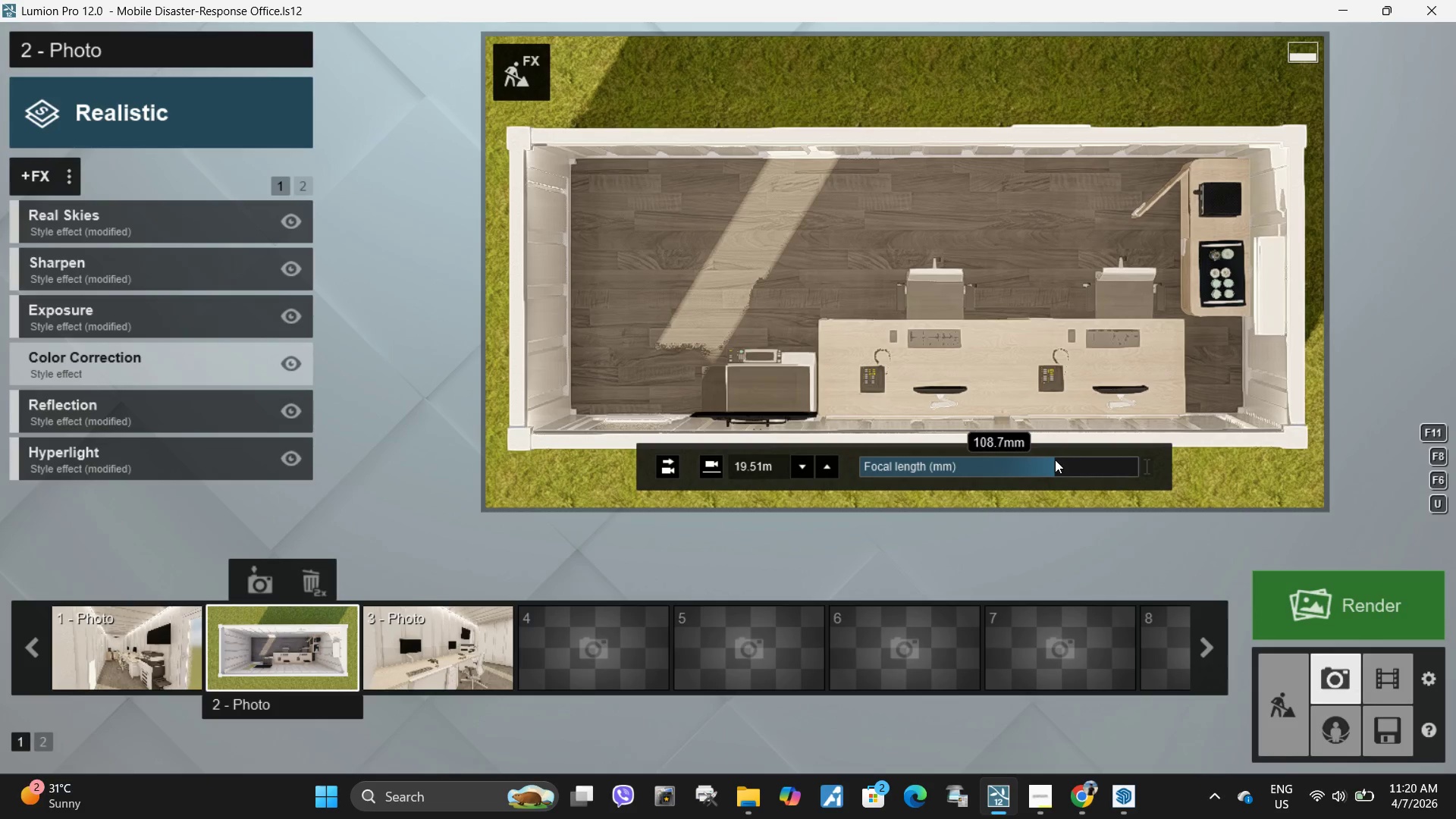 
left_click([977, 314])
 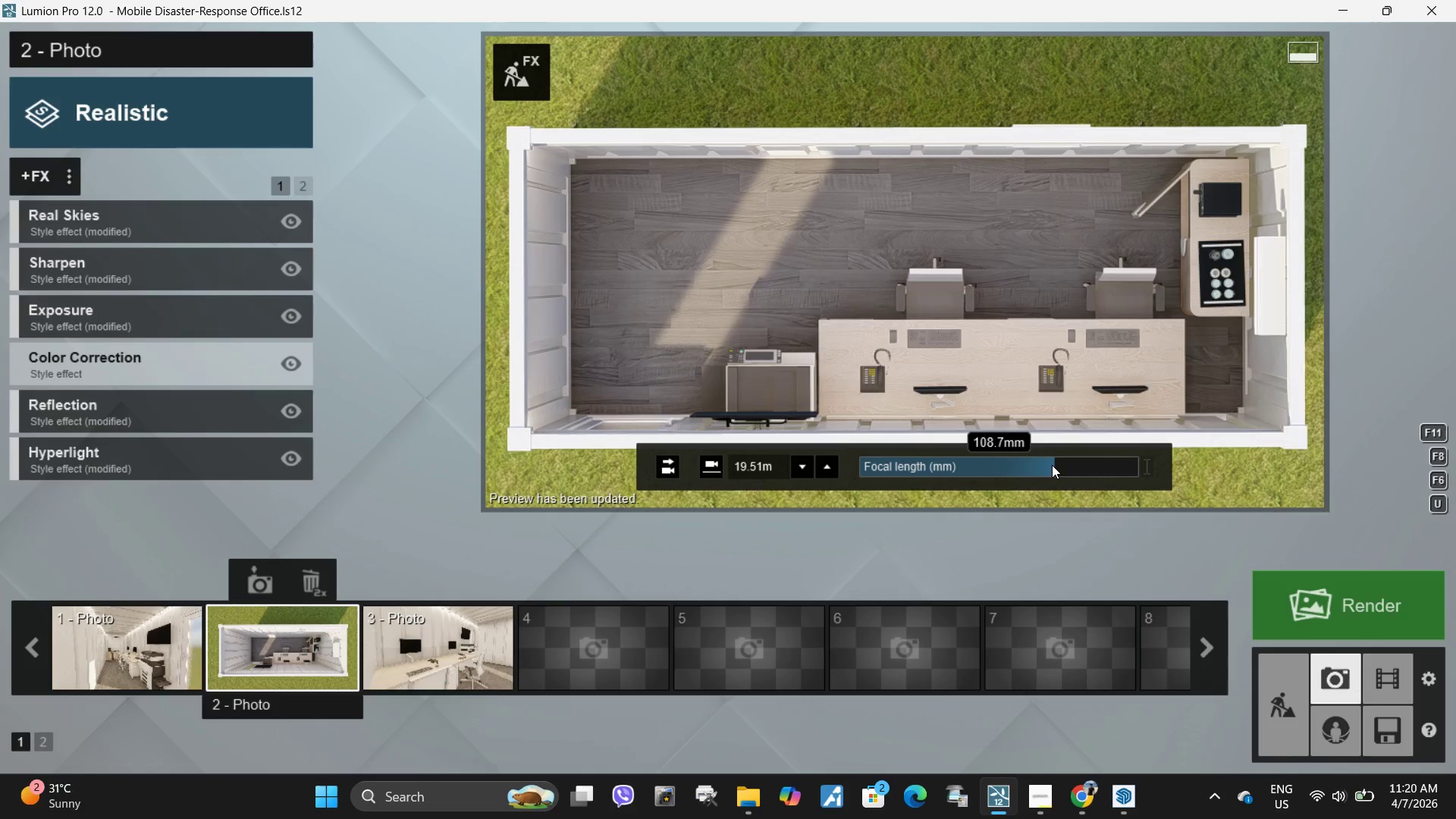 
left_click_drag(start_coordinate=[1057, 465], to_coordinate=[1065, 465])
 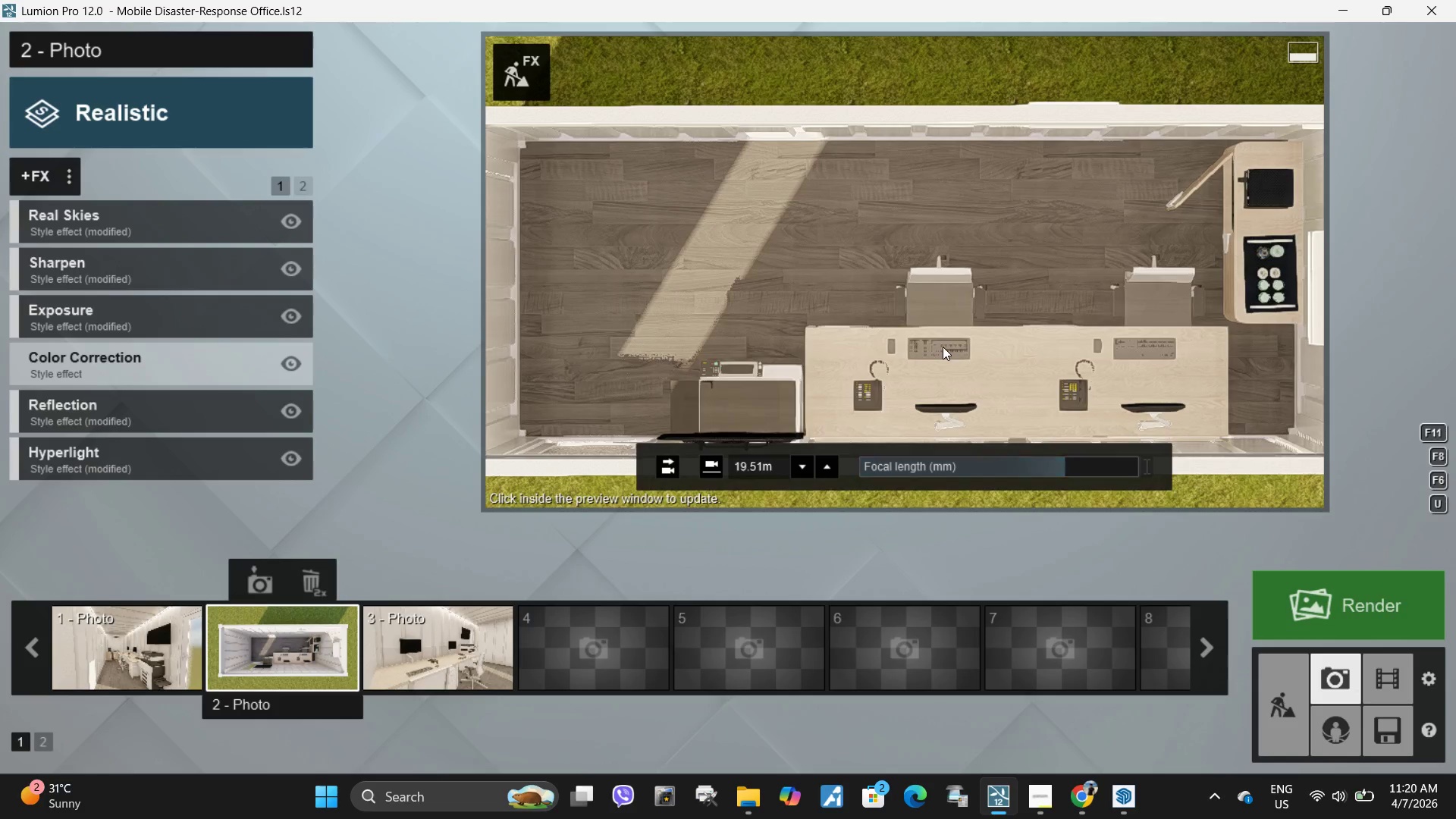 
scroll: coordinate [943, 347], scroll_direction: down, amount: 2.0
 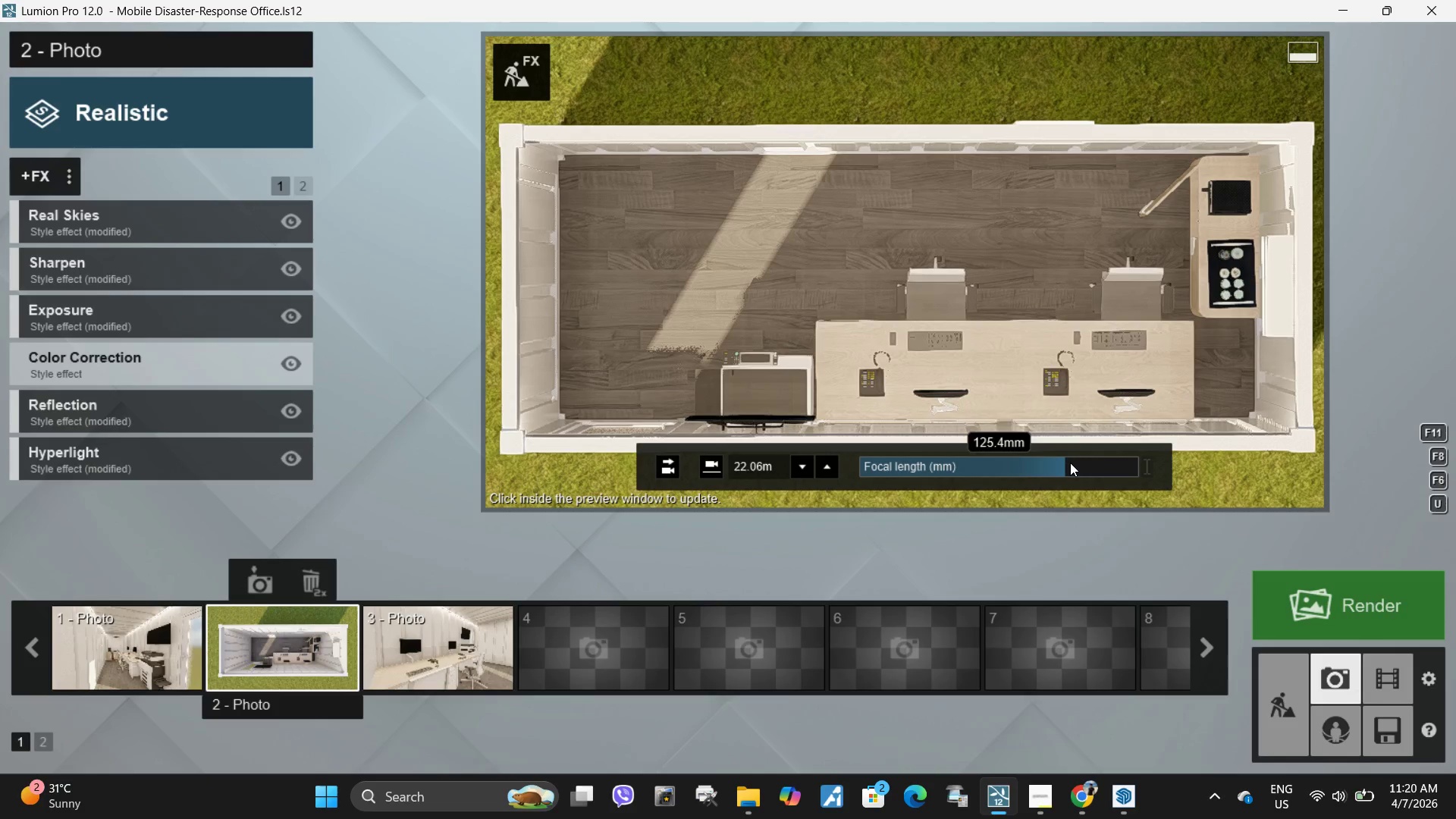 
mouse_move([1043, 700])
 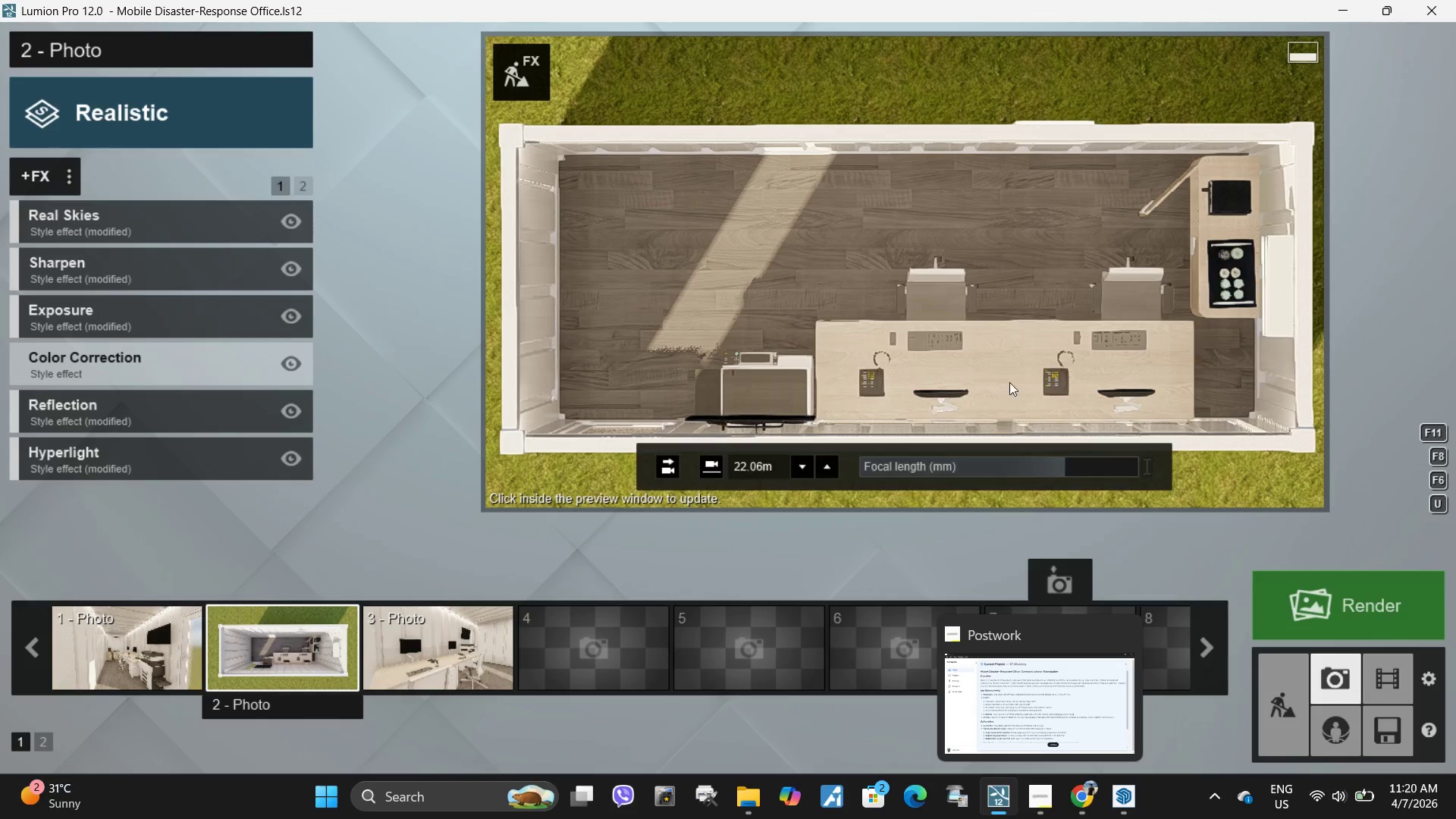 
left_click([966, 301])
 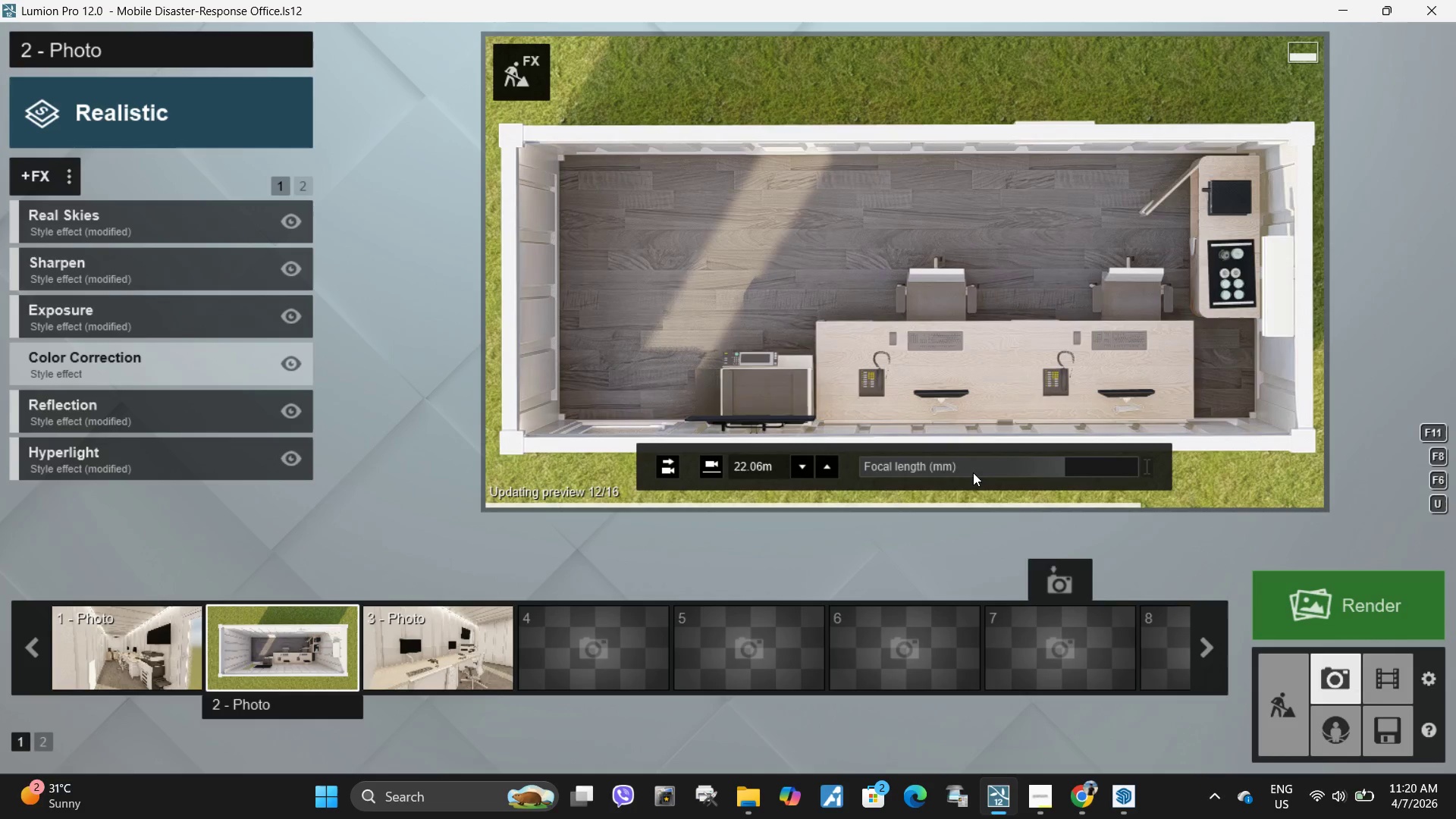 
left_click_drag(start_coordinate=[1057, 466], to_coordinate=[1126, 464])
 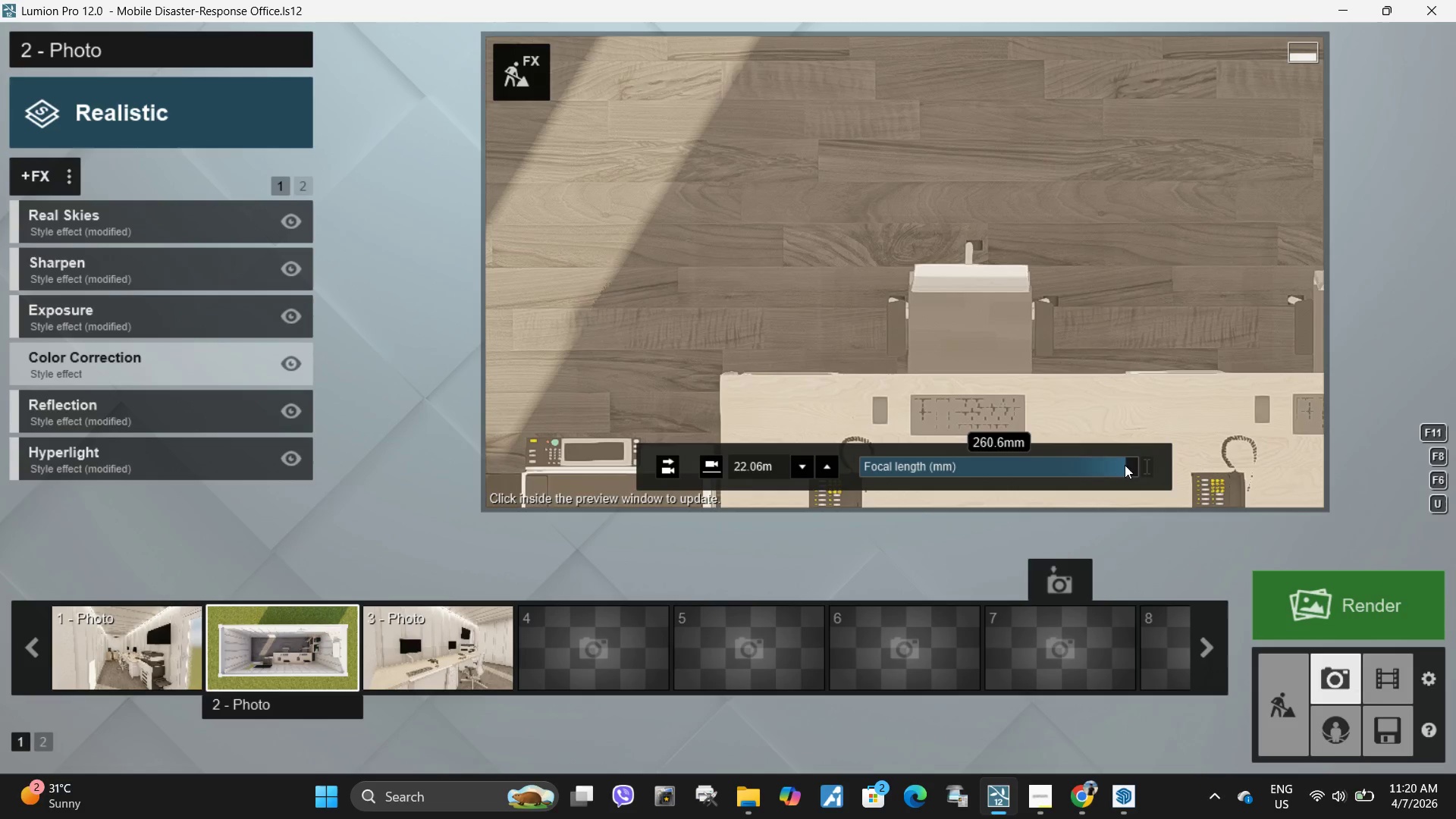 
left_click_drag(start_coordinate=[1126, 464], to_coordinate=[1118, 466])
 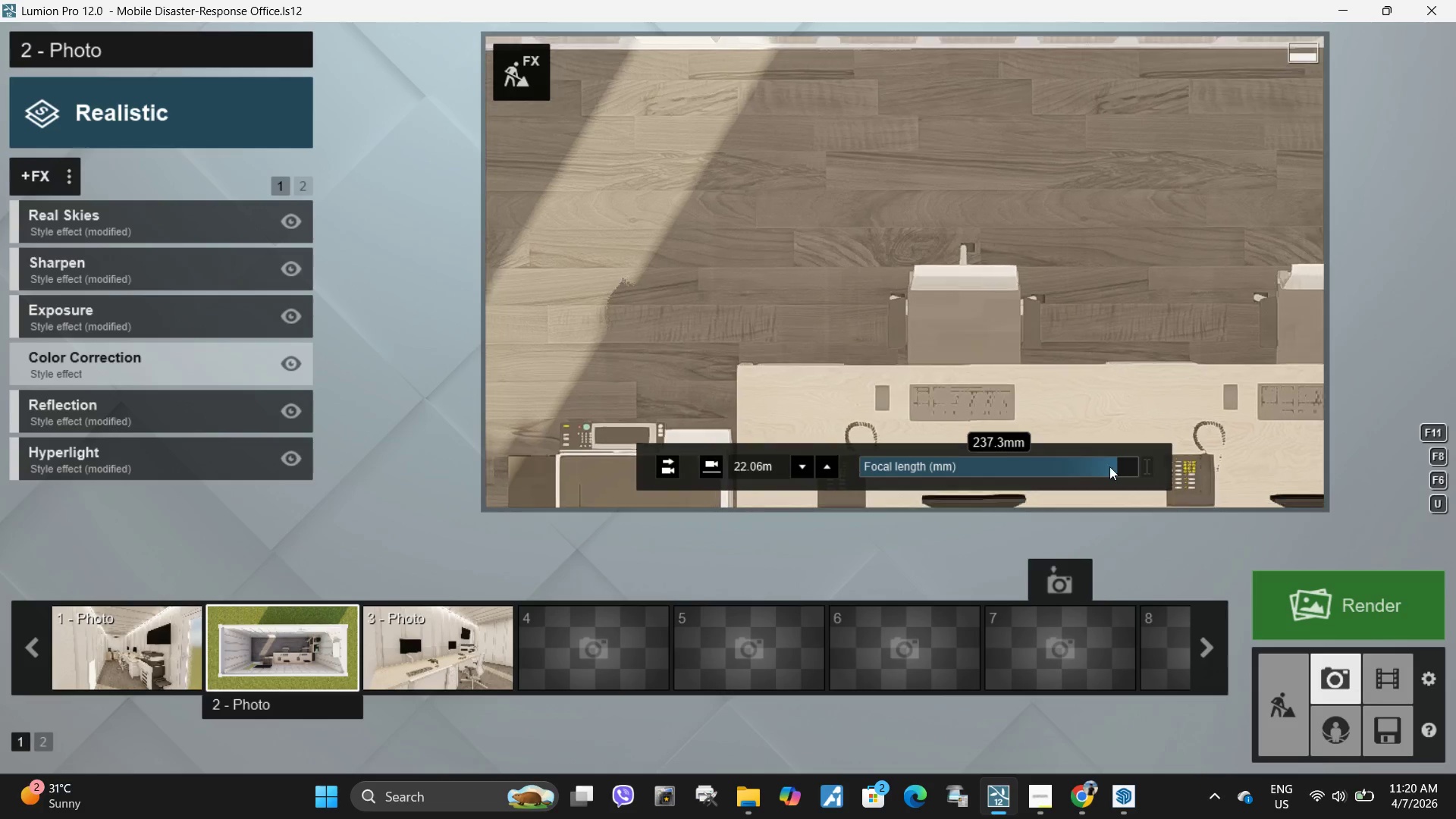 
left_click_drag(start_coordinate=[1111, 466], to_coordinate=[1085, 466])
 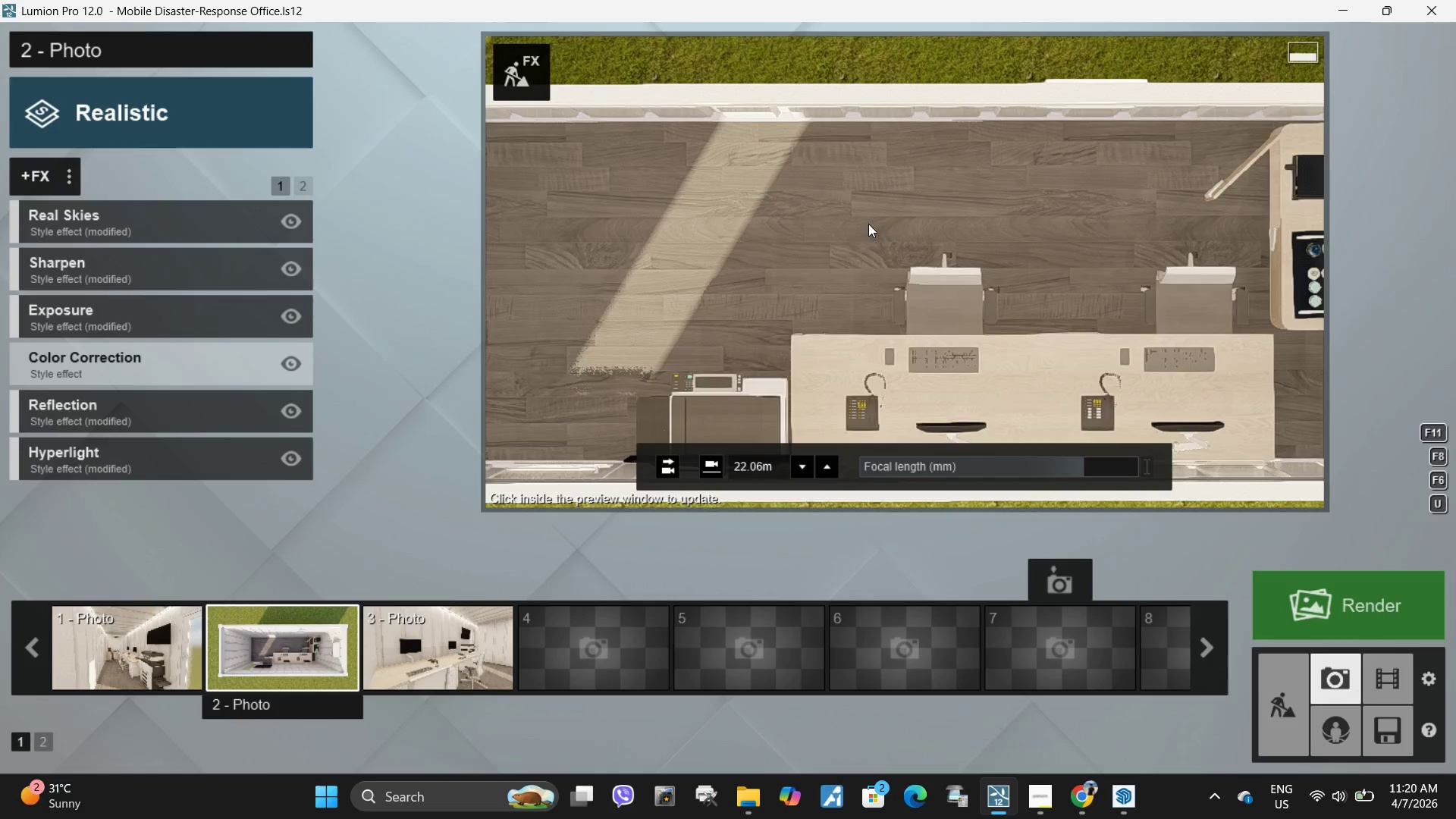 
scroll: coordinate [858, 242], scroll_direction: down, amount: 5.0
 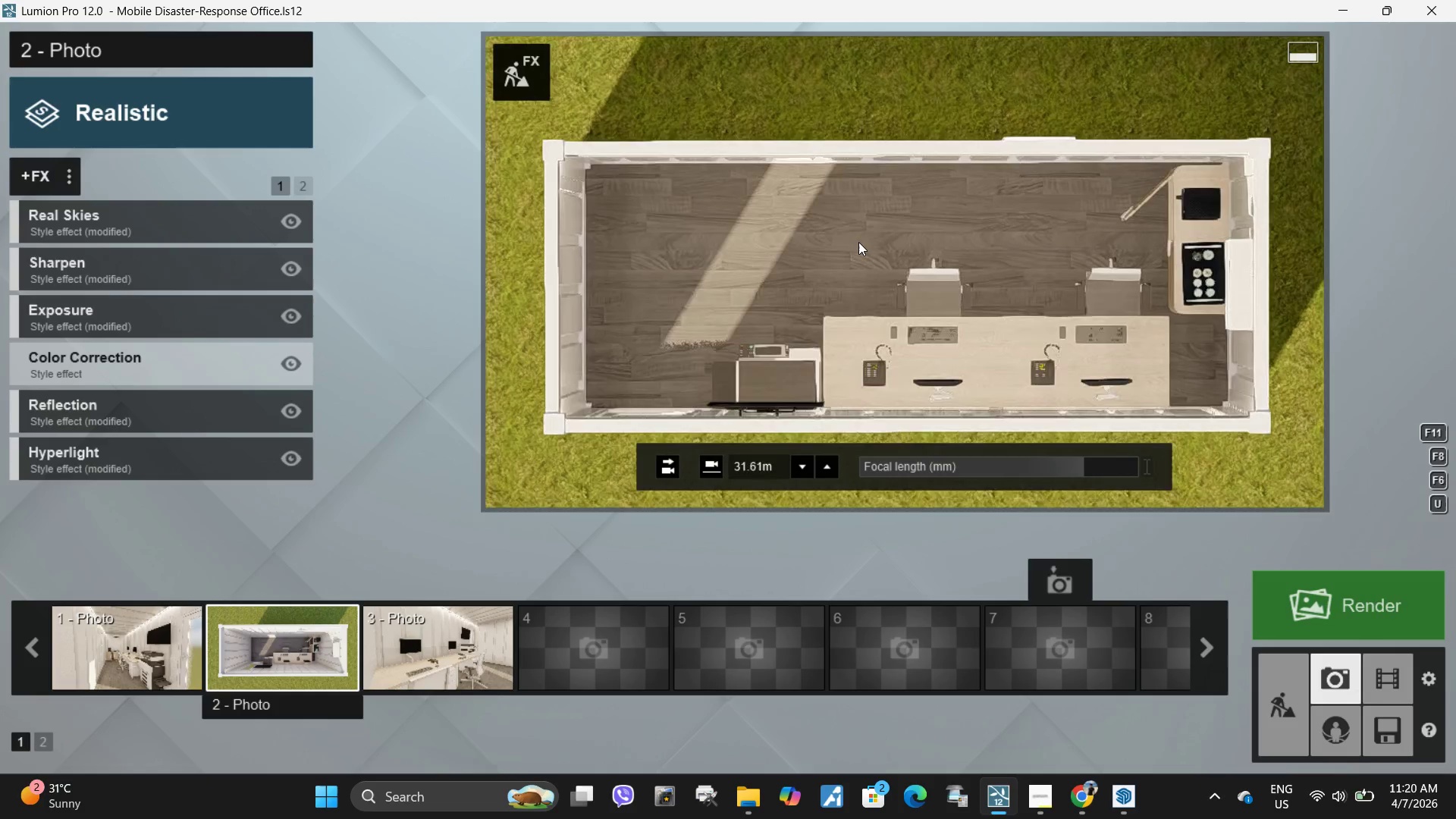 
scroll: coordinate [858, 242], scroll_direction: up, amount: 1.0
 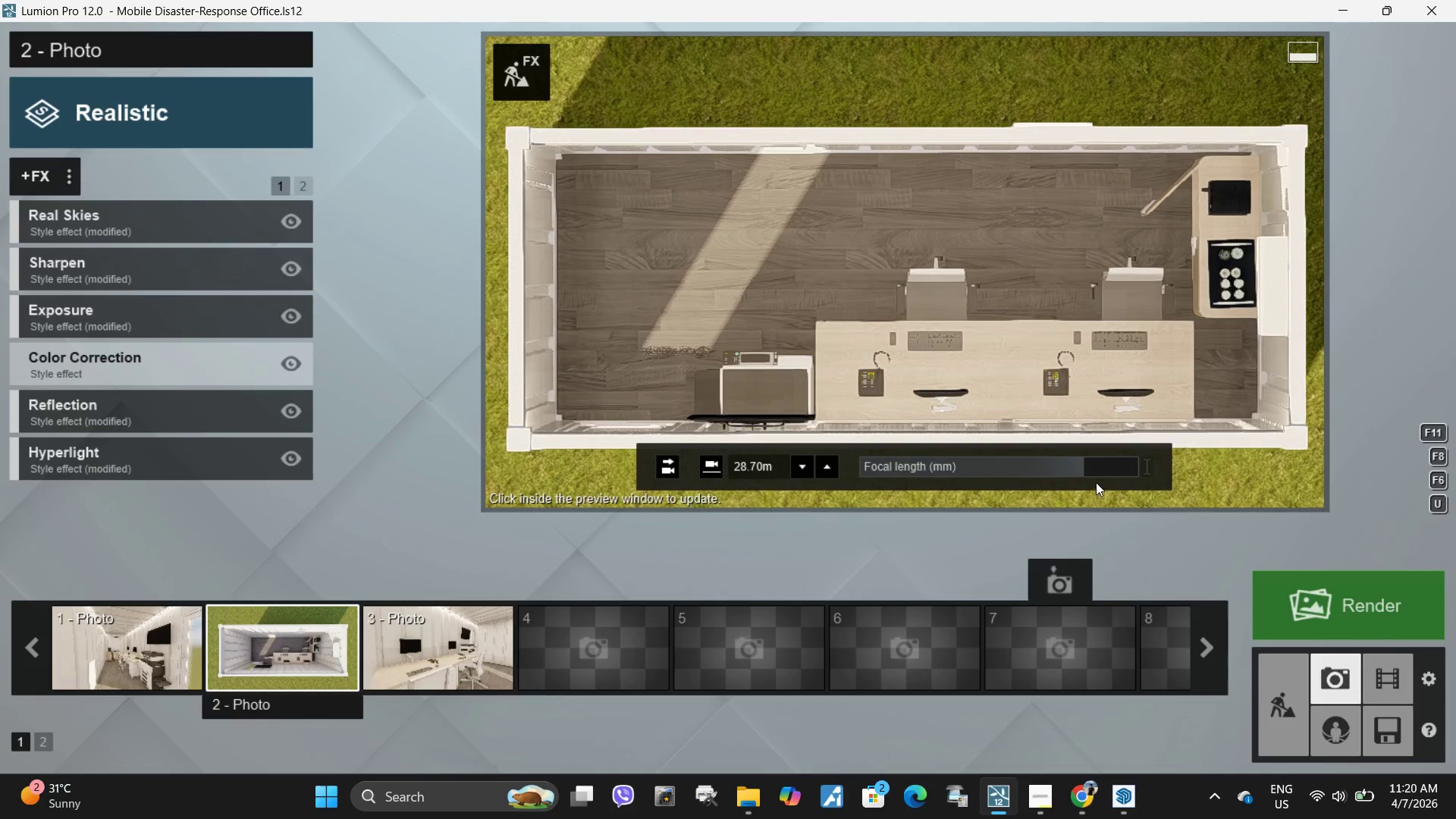 
left_click_drag(start_coordinate=[1089, 475], to_coordinate=[1144, 466])
 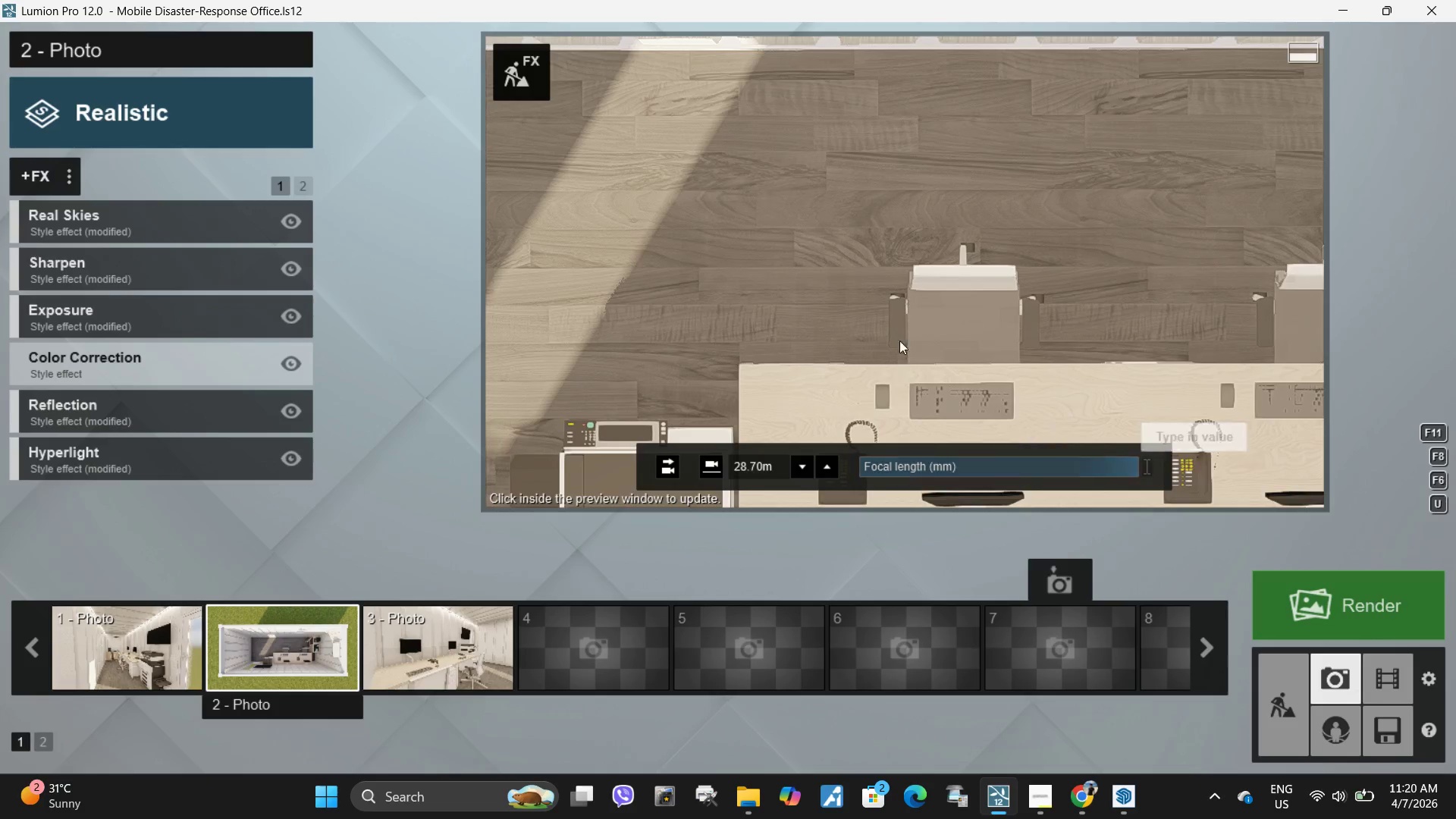 
scroll: coordinate [847, 312], scroll_direction: down, amount: 16.0
 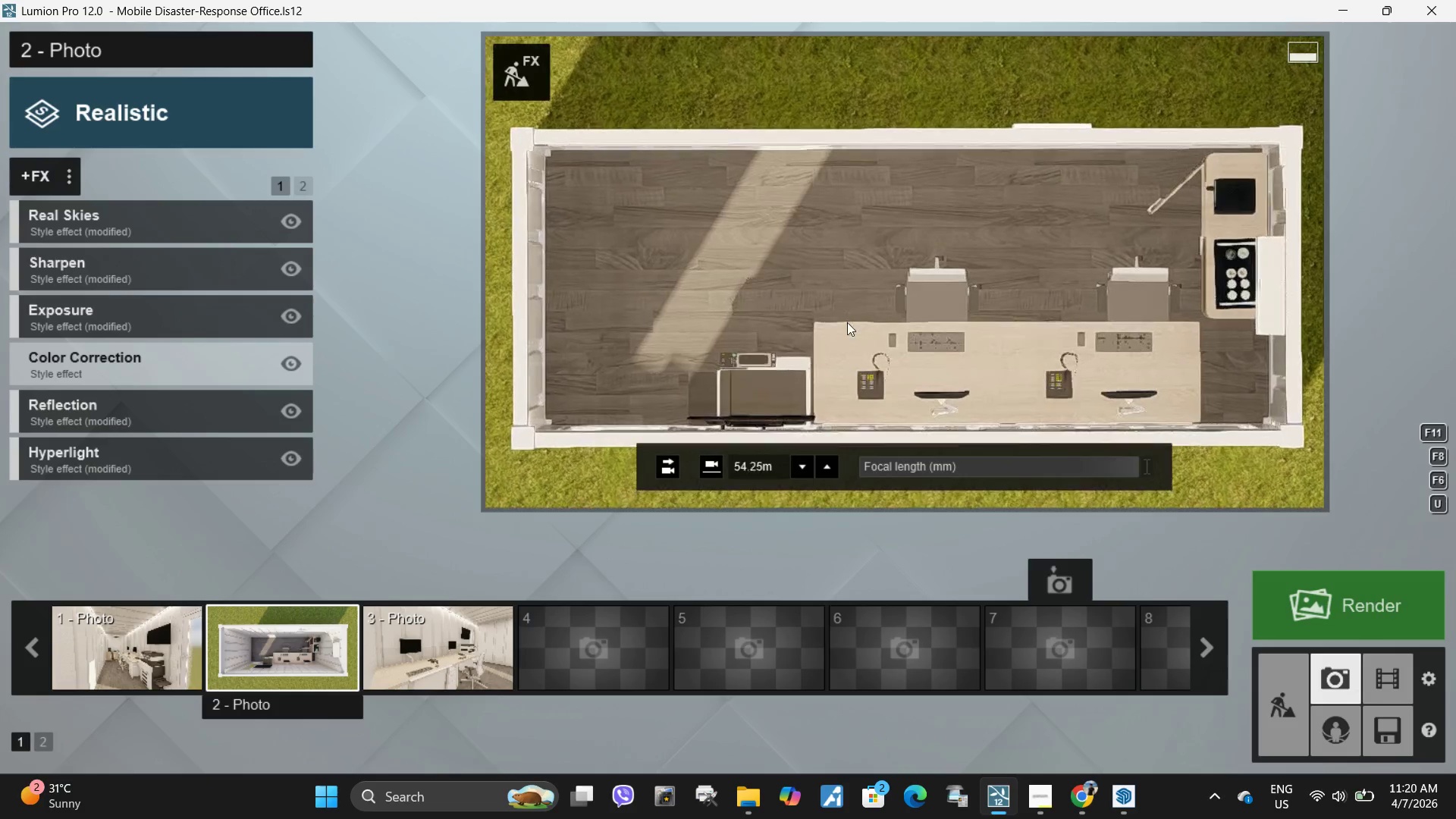 
left_click([848, 322])
 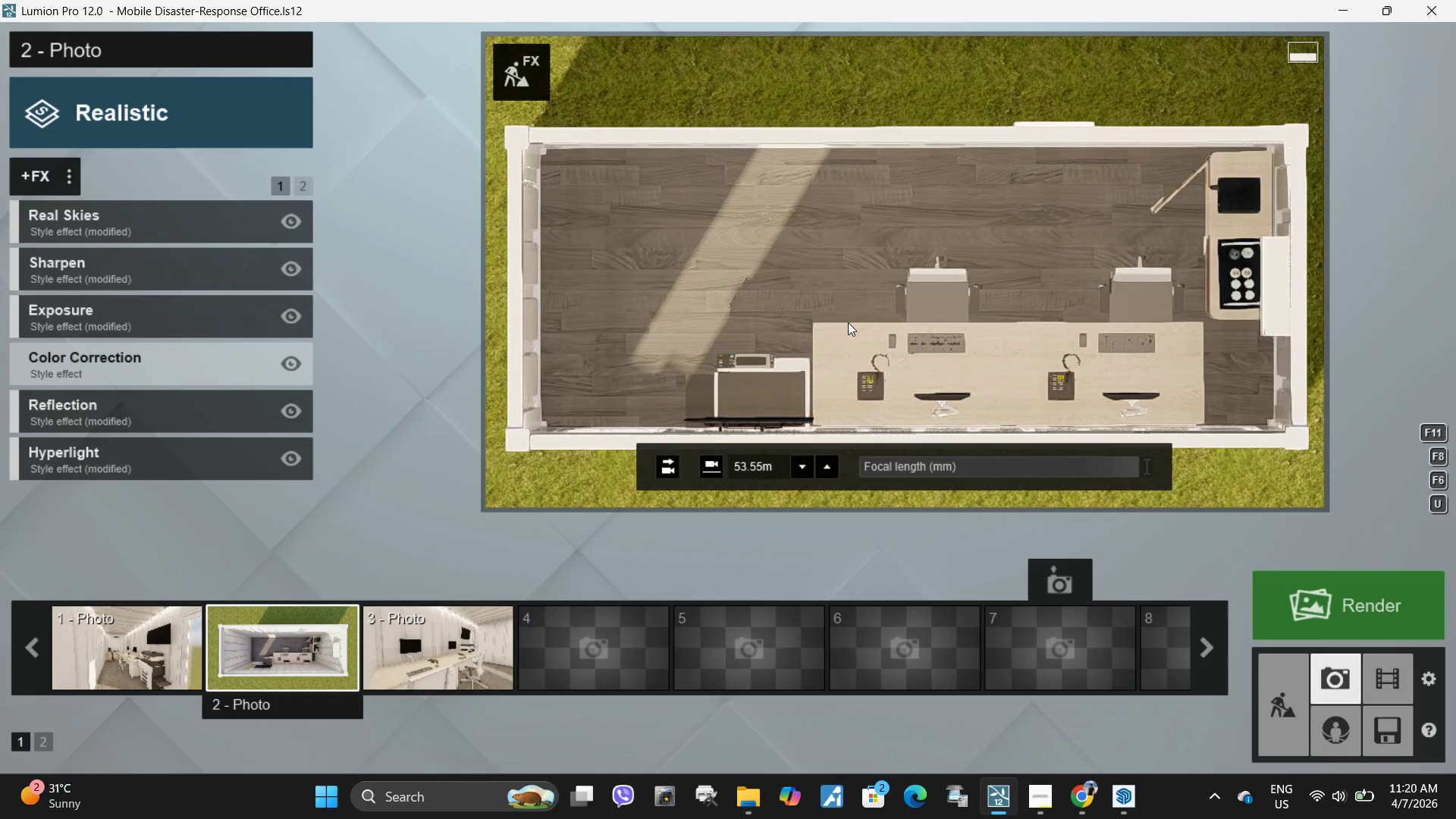 
scroll: coordinate [848, 322], scroll_direction: down, amount: 2.0